 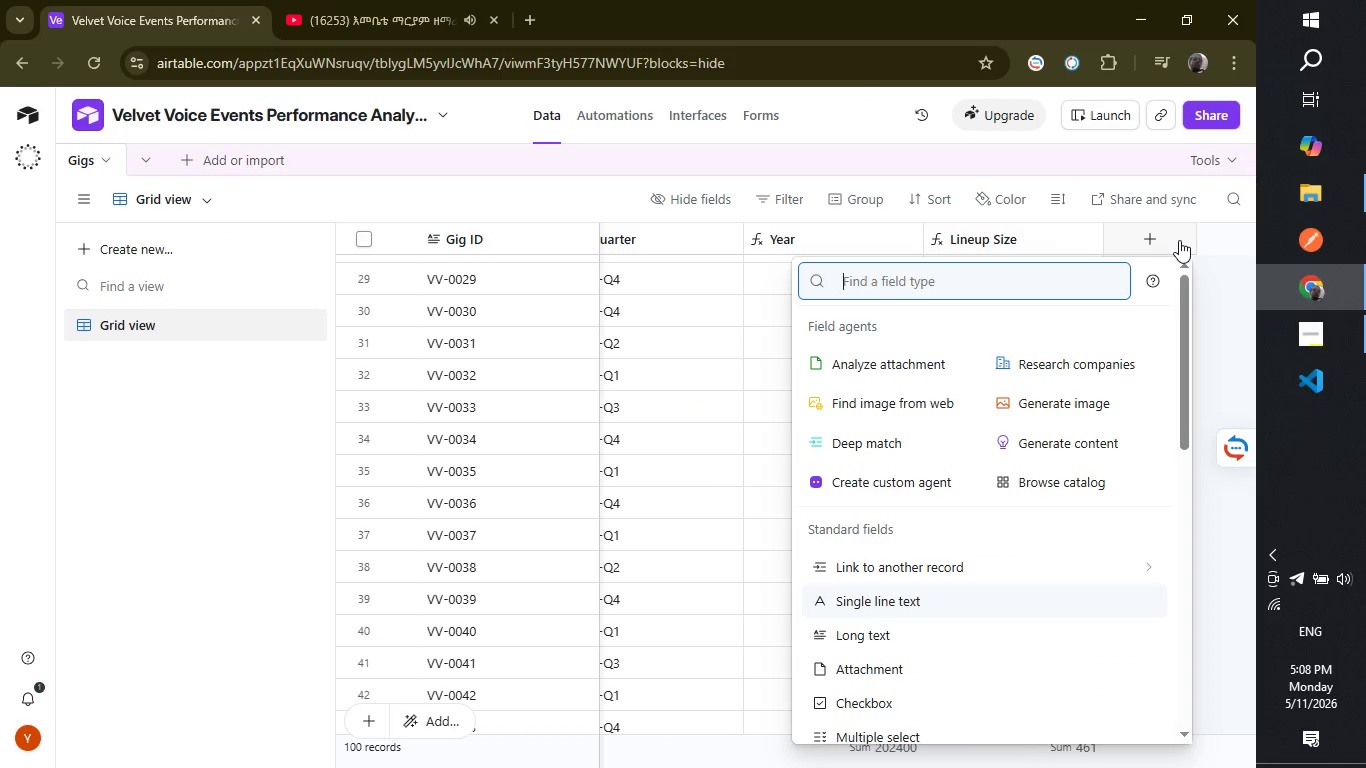 
type(form)
 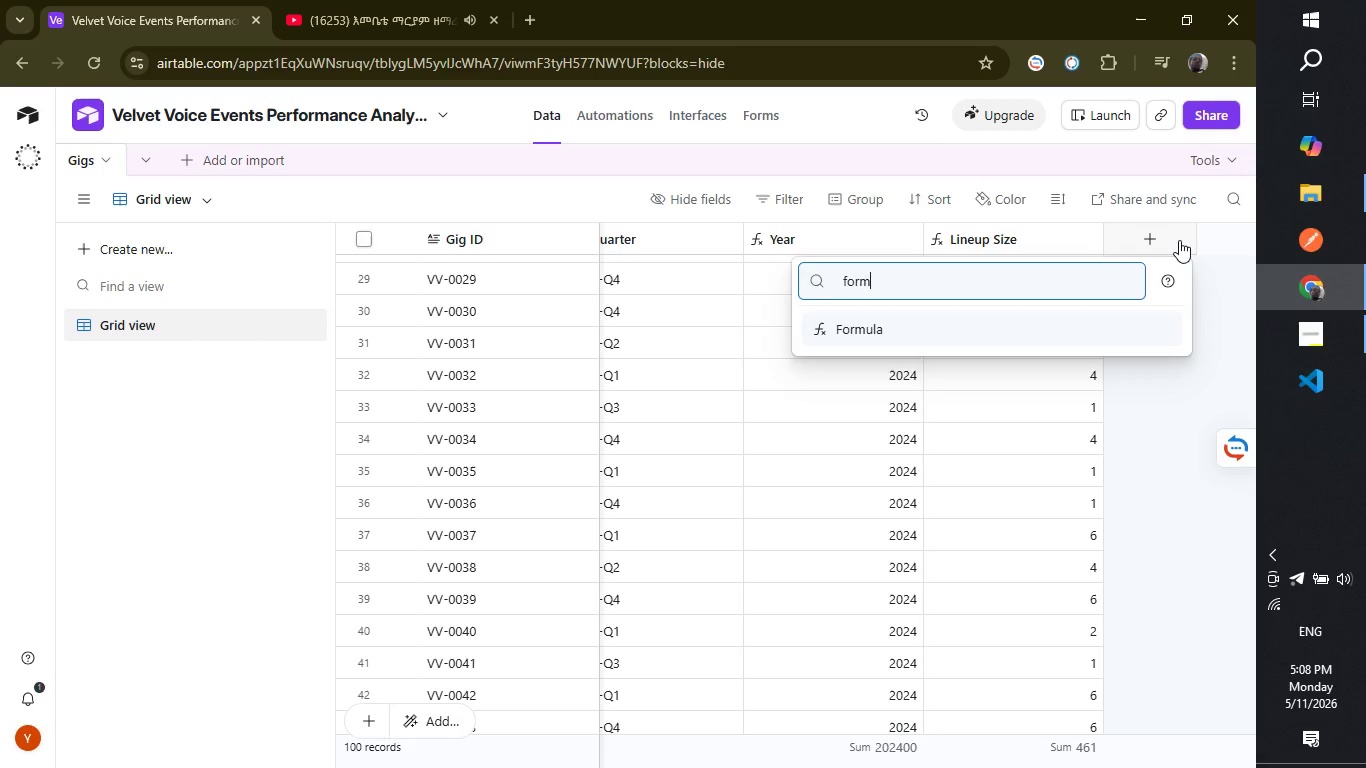 
key(Enter)
 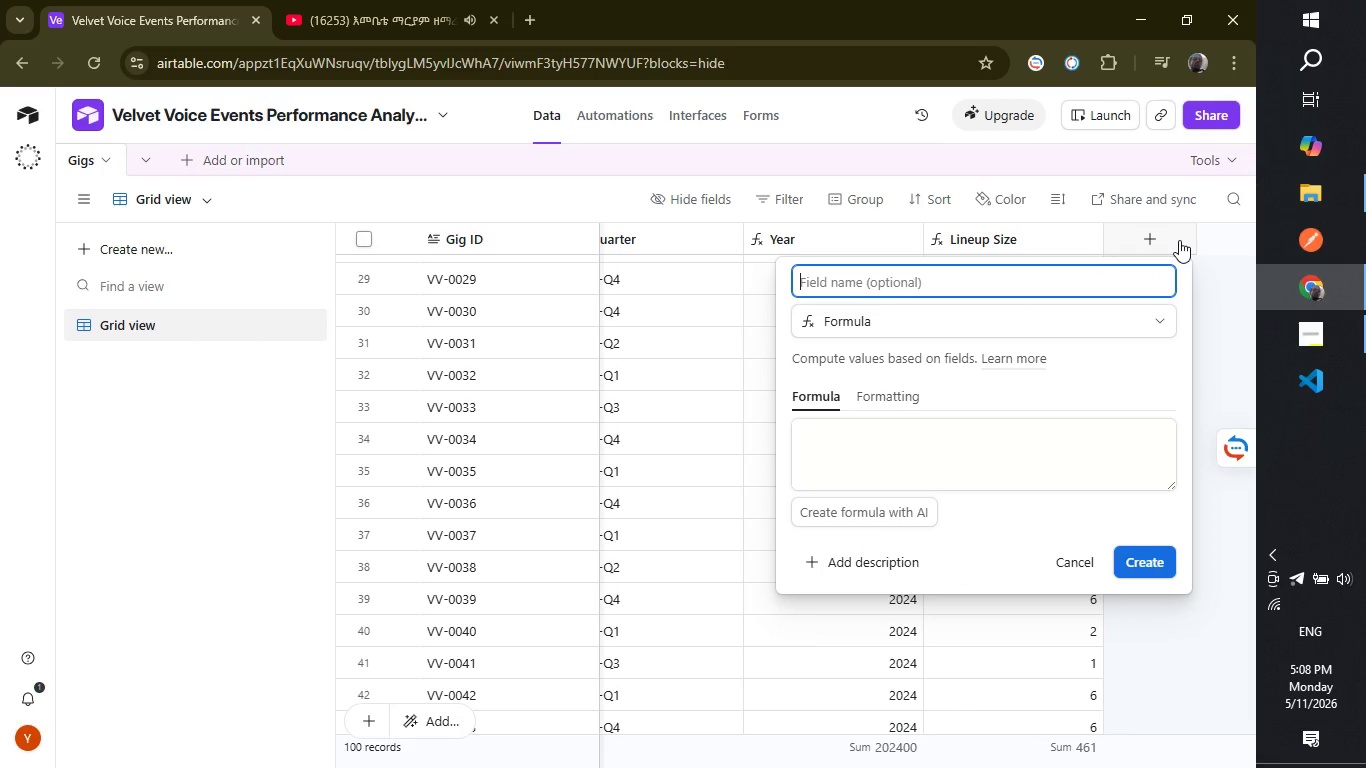 
type(Revenue per Musici)
 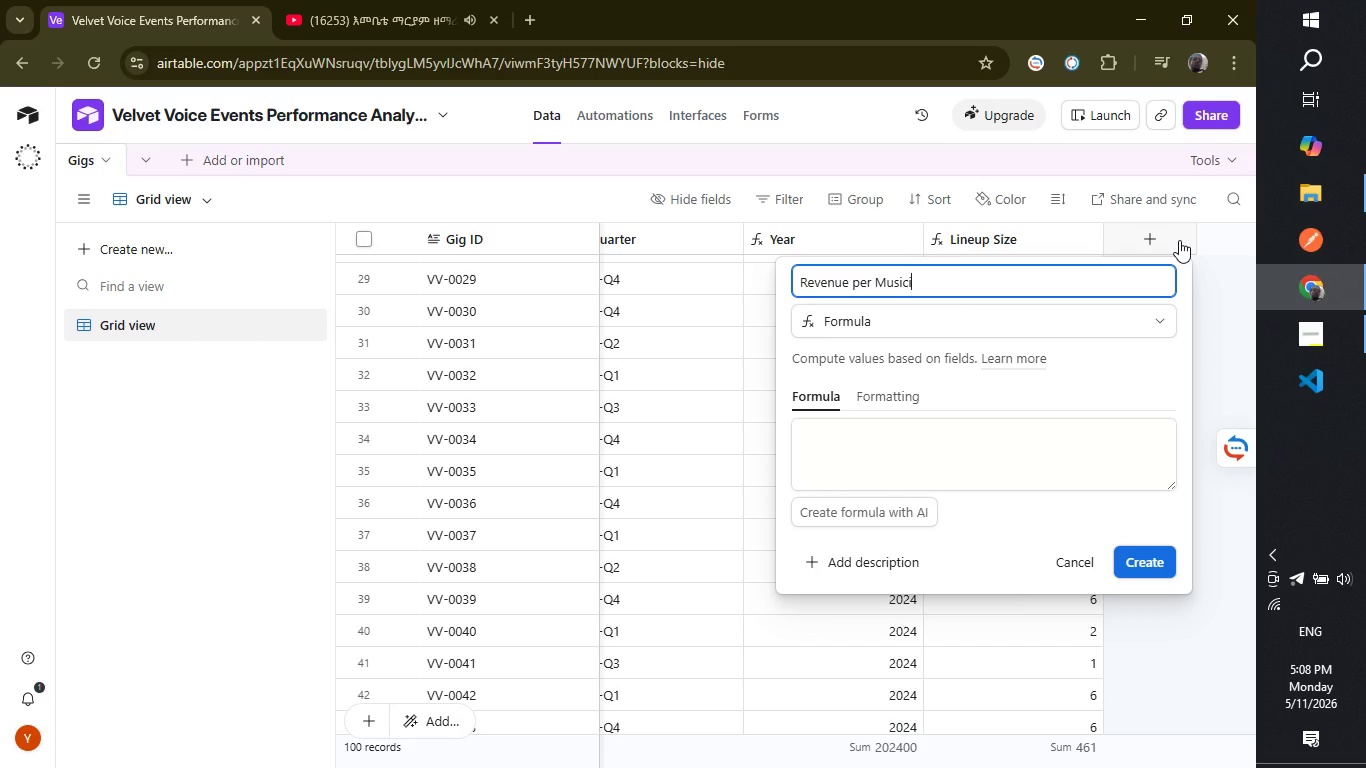 
type(an)
 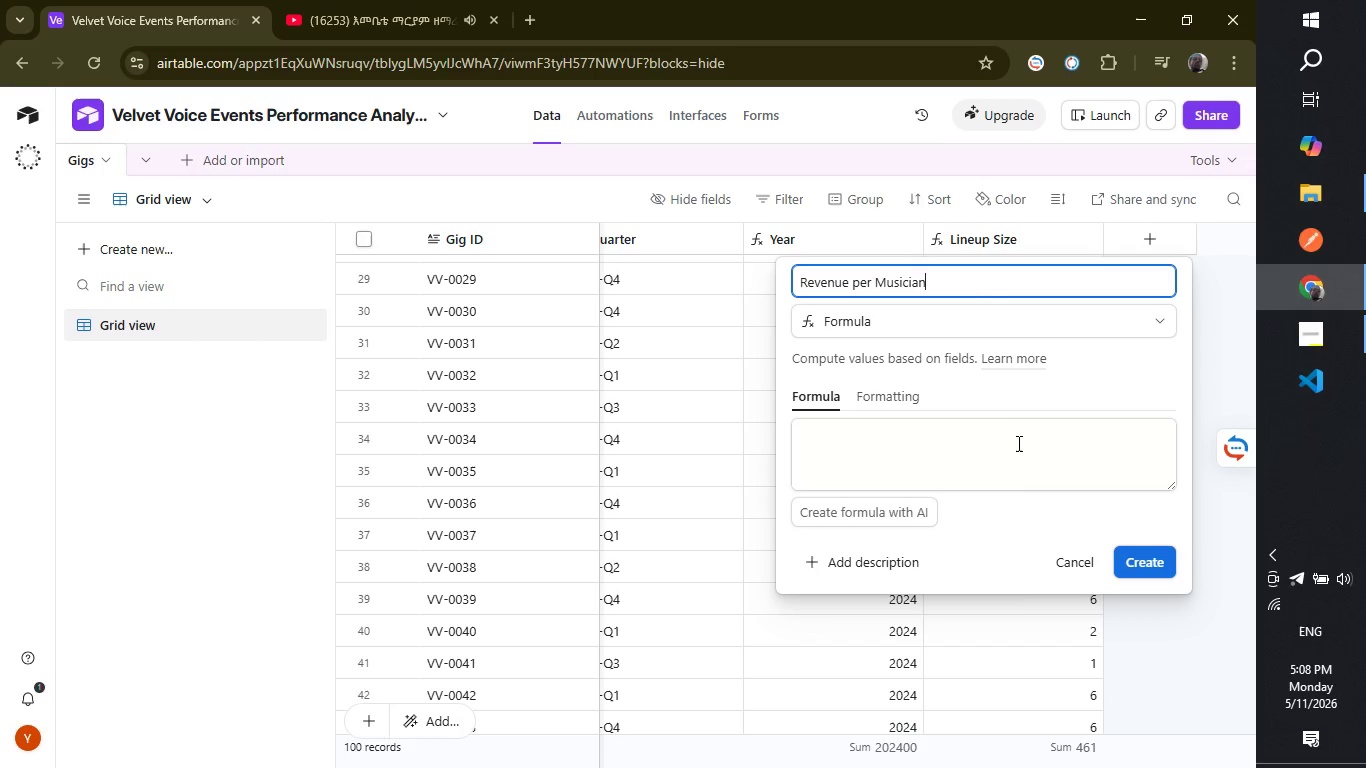 
left_click([1017, 452])
 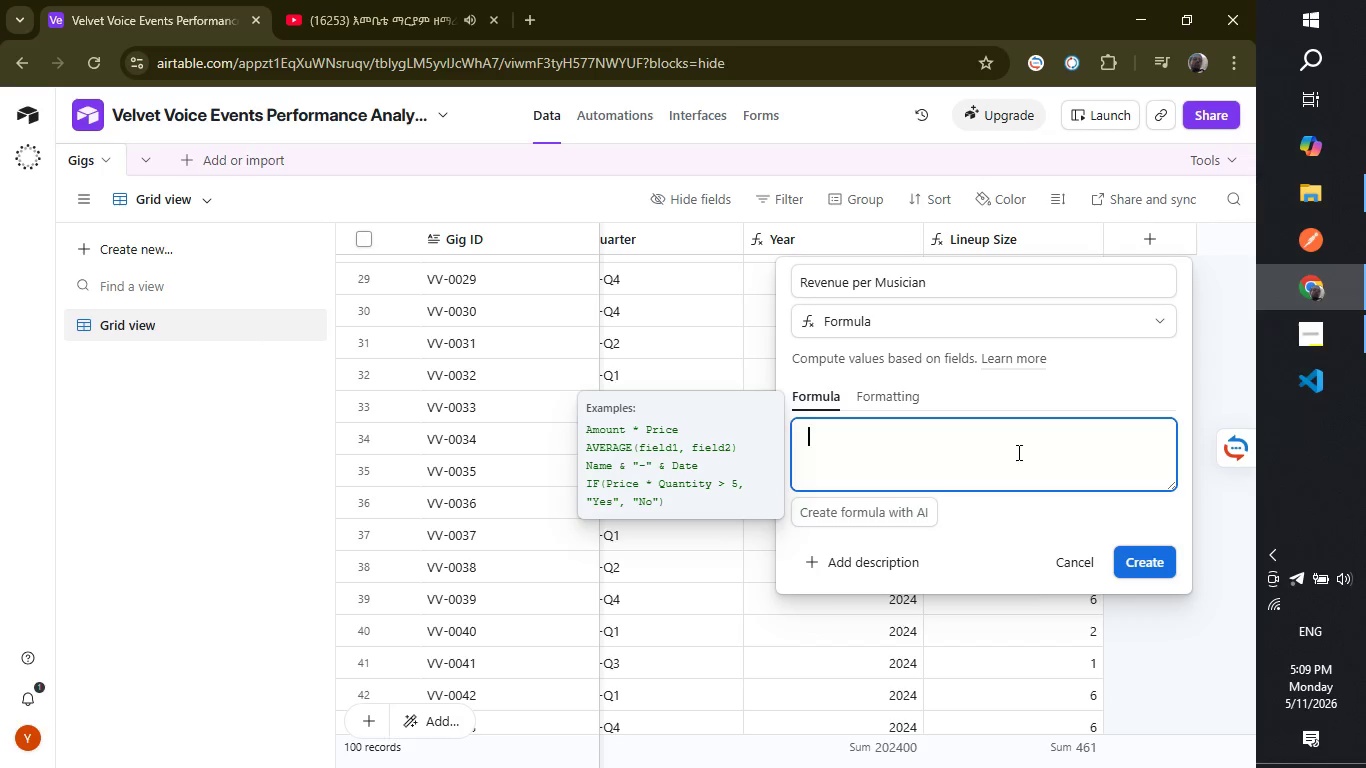 
wait(7.97)
 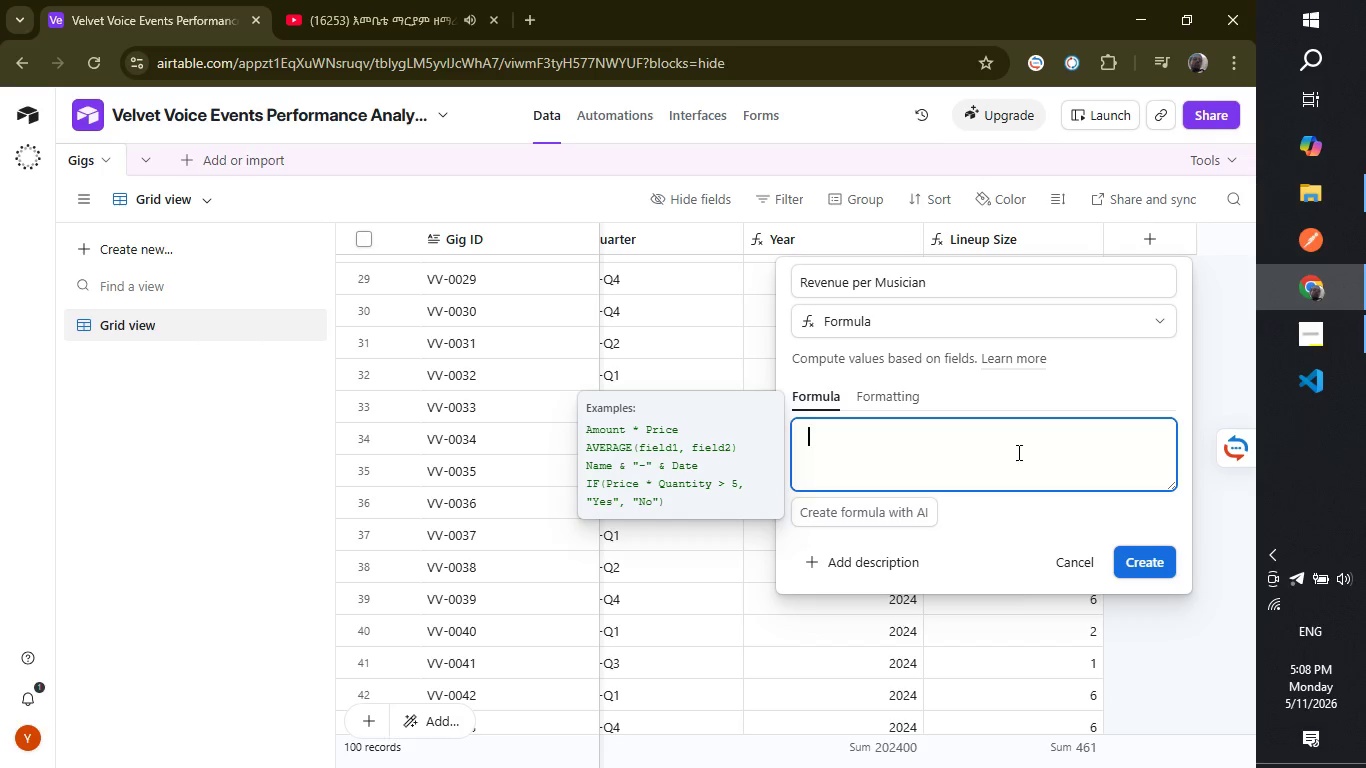 
type({Total)
 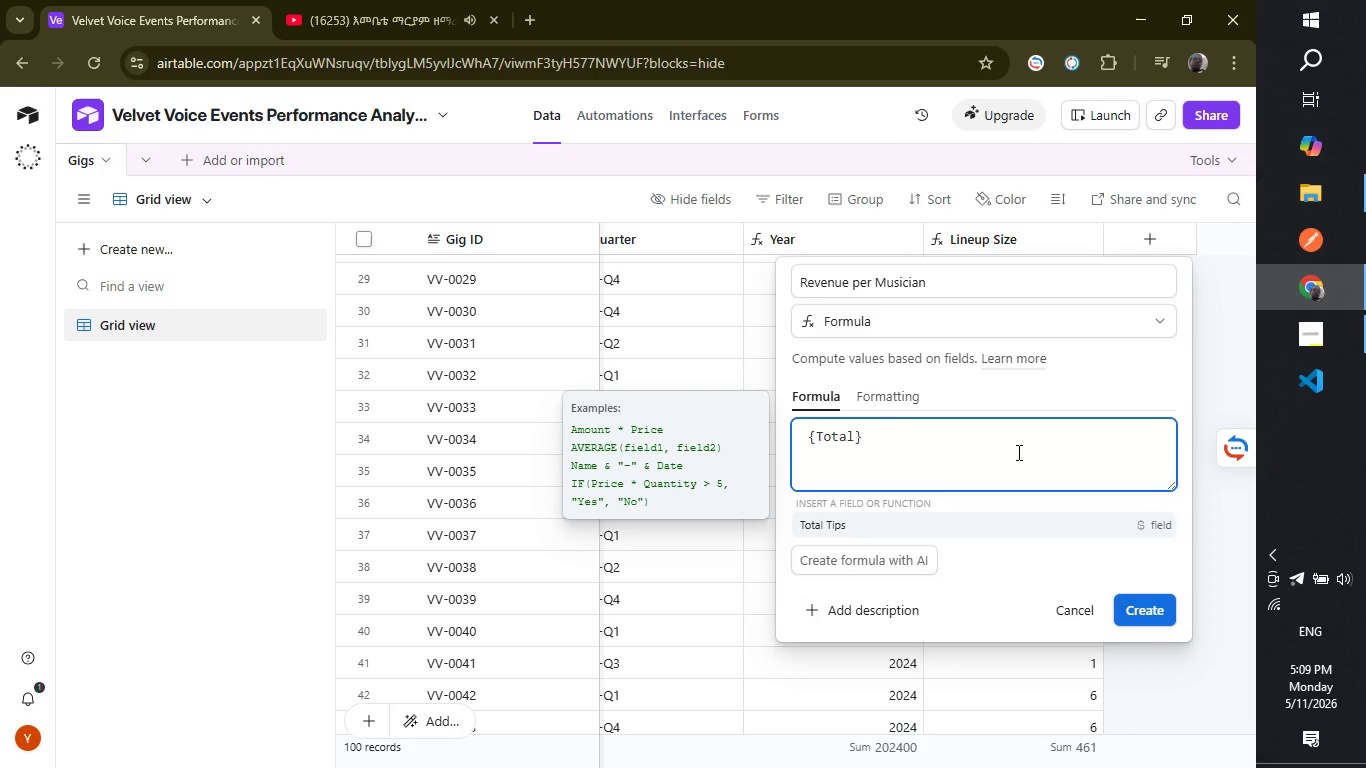 
key(Enter)
 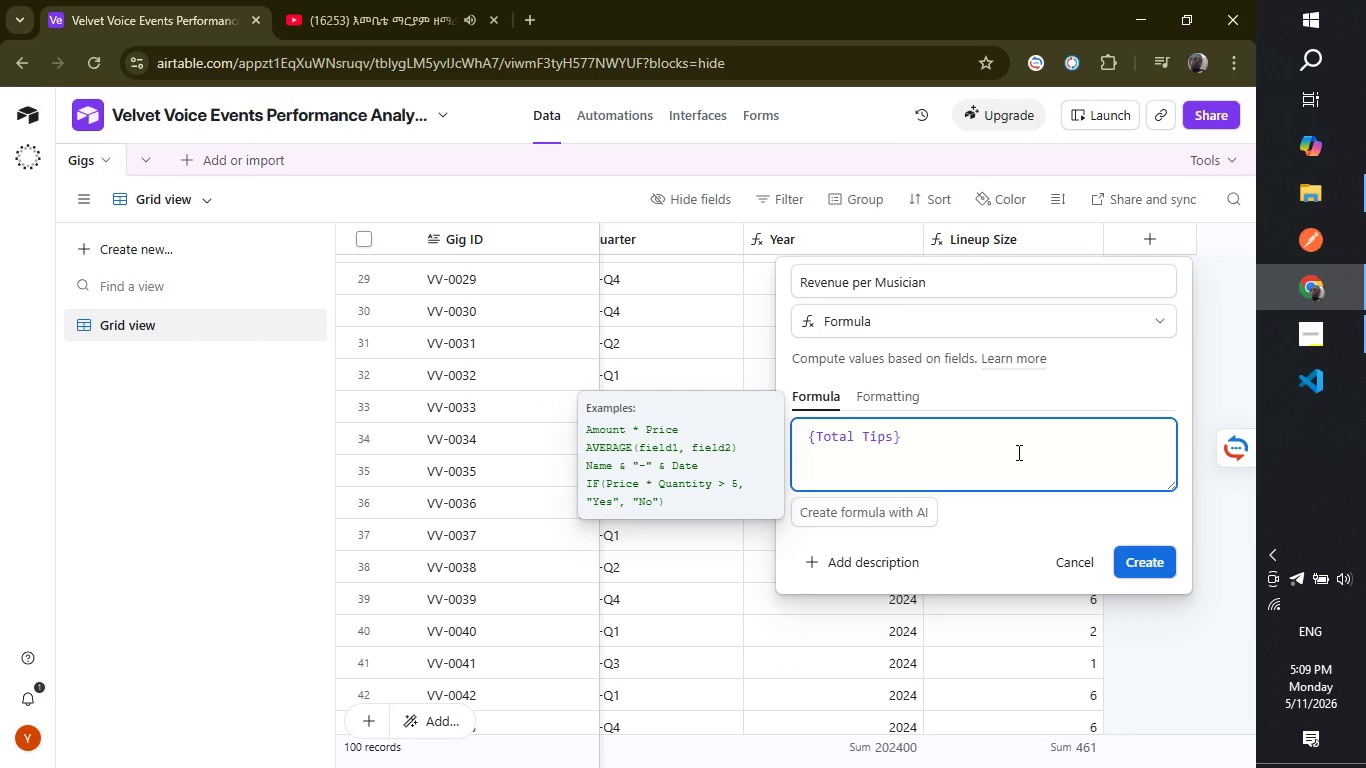 
type(/{line)
 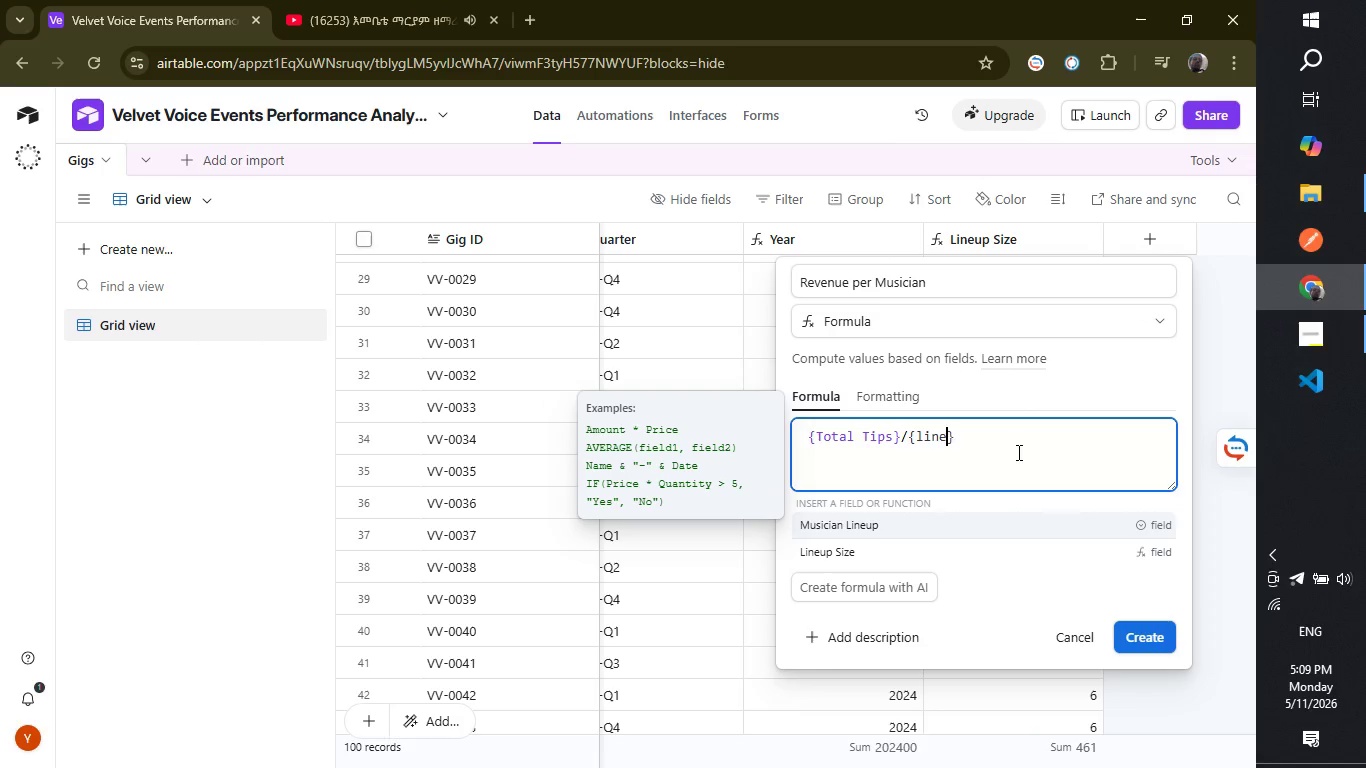 
key(ArrowDown)
 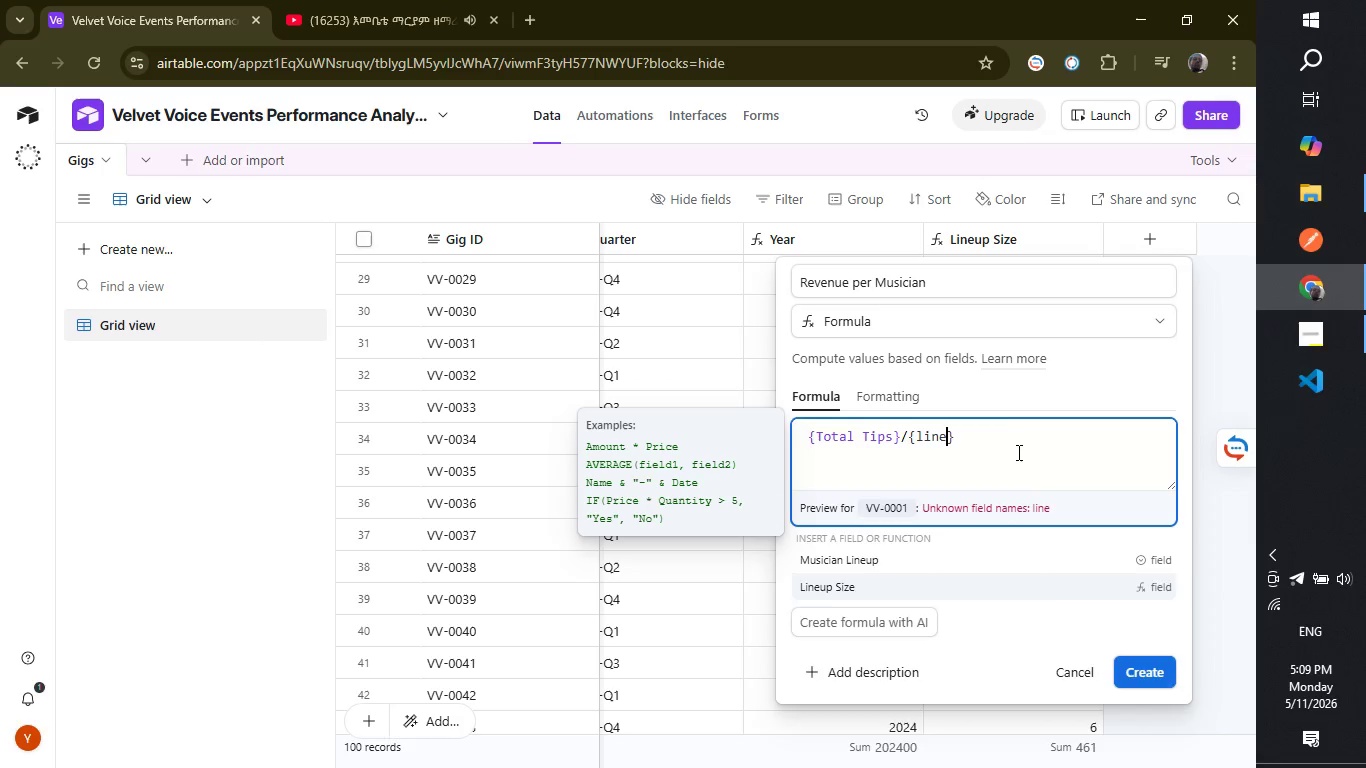 
key(Enter)
 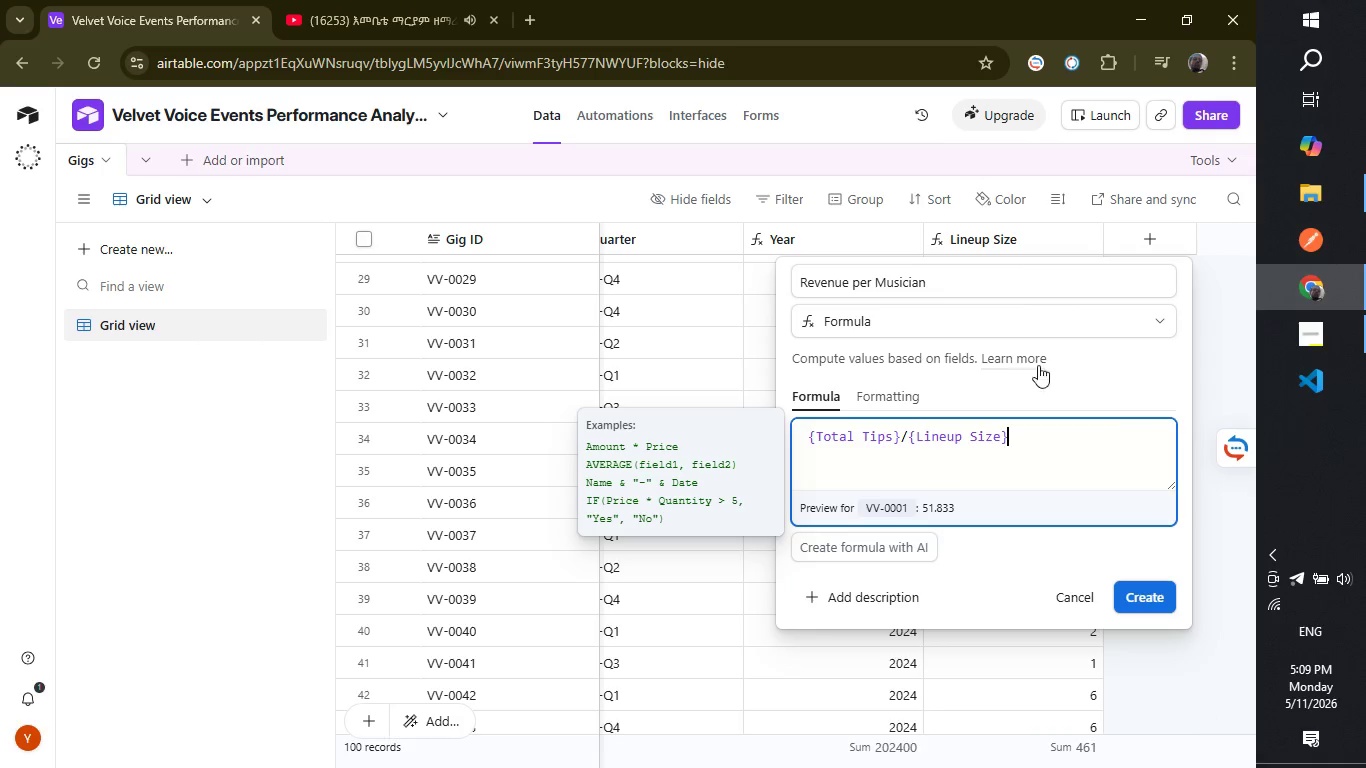 
wait(7.41)
 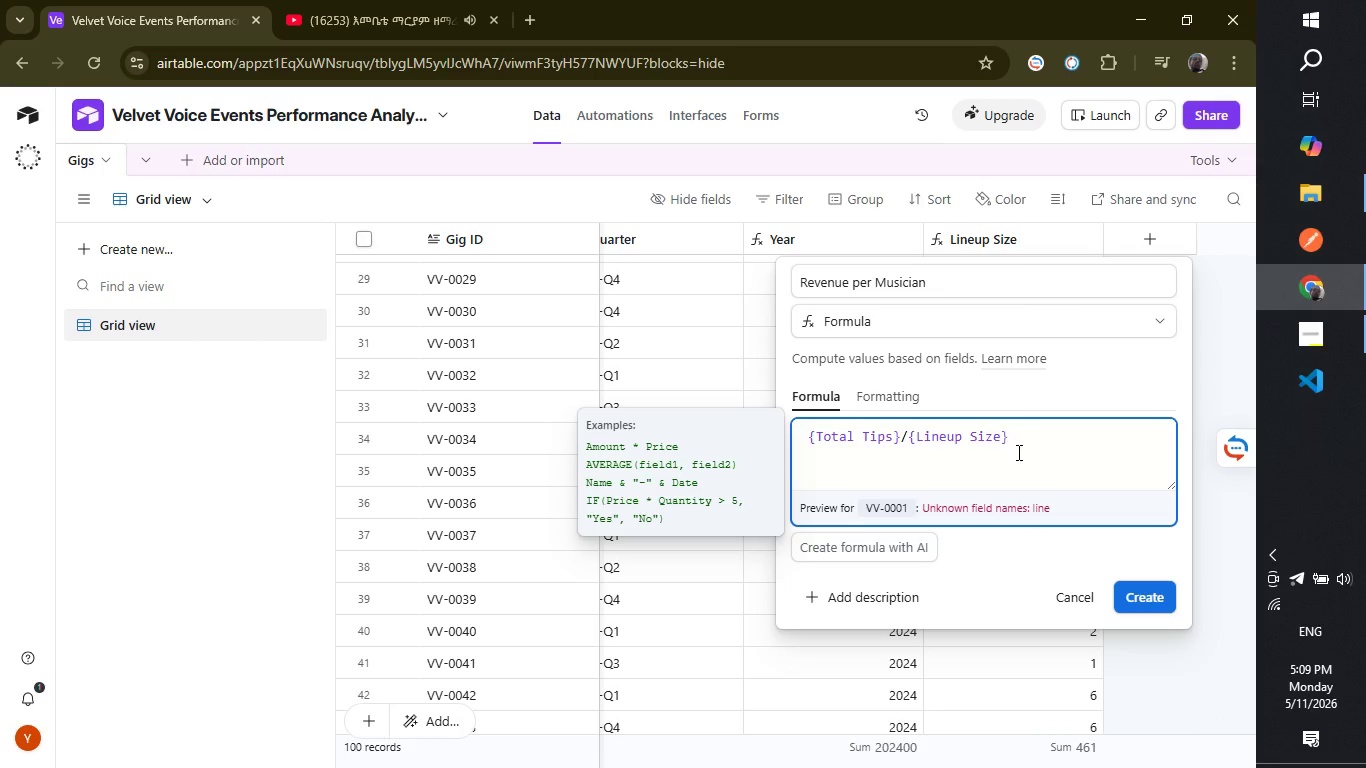 
left_click([1135, 597])
 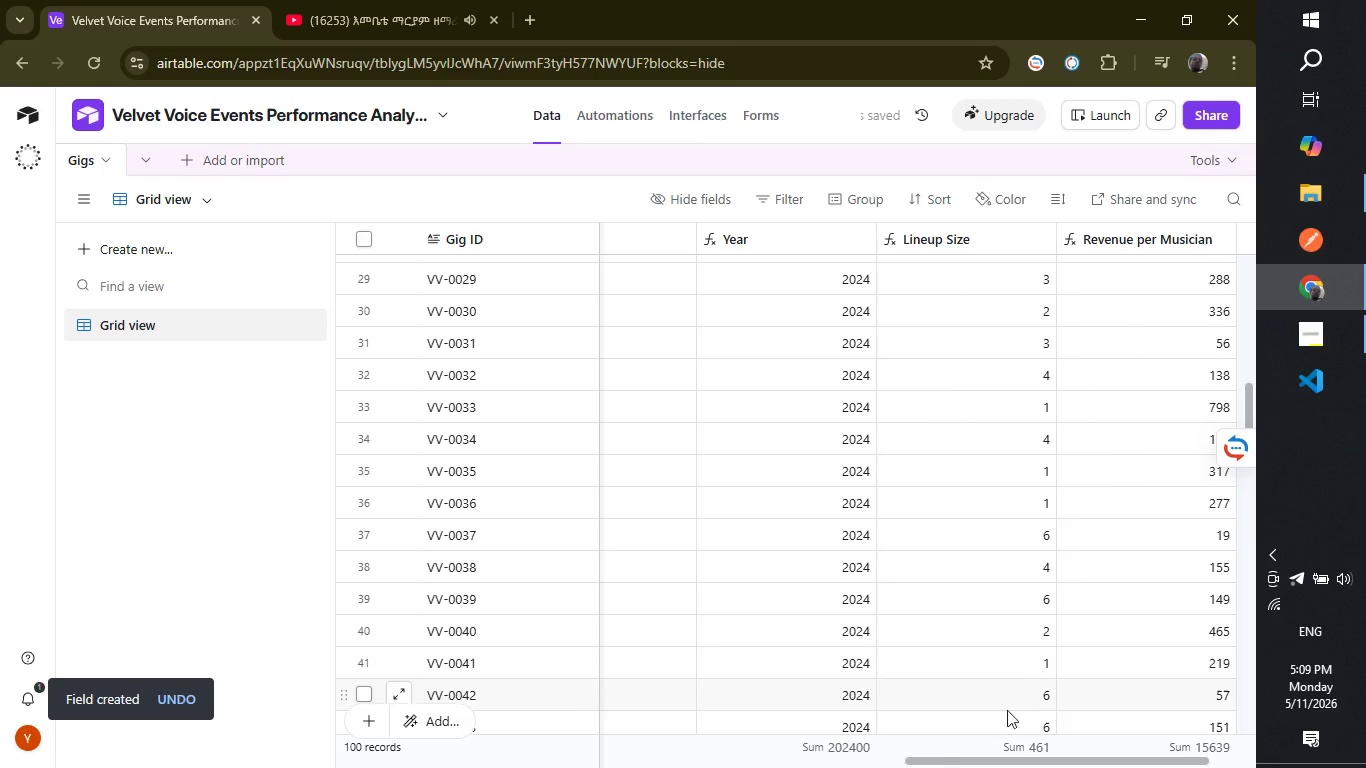 
wait(5.33)
 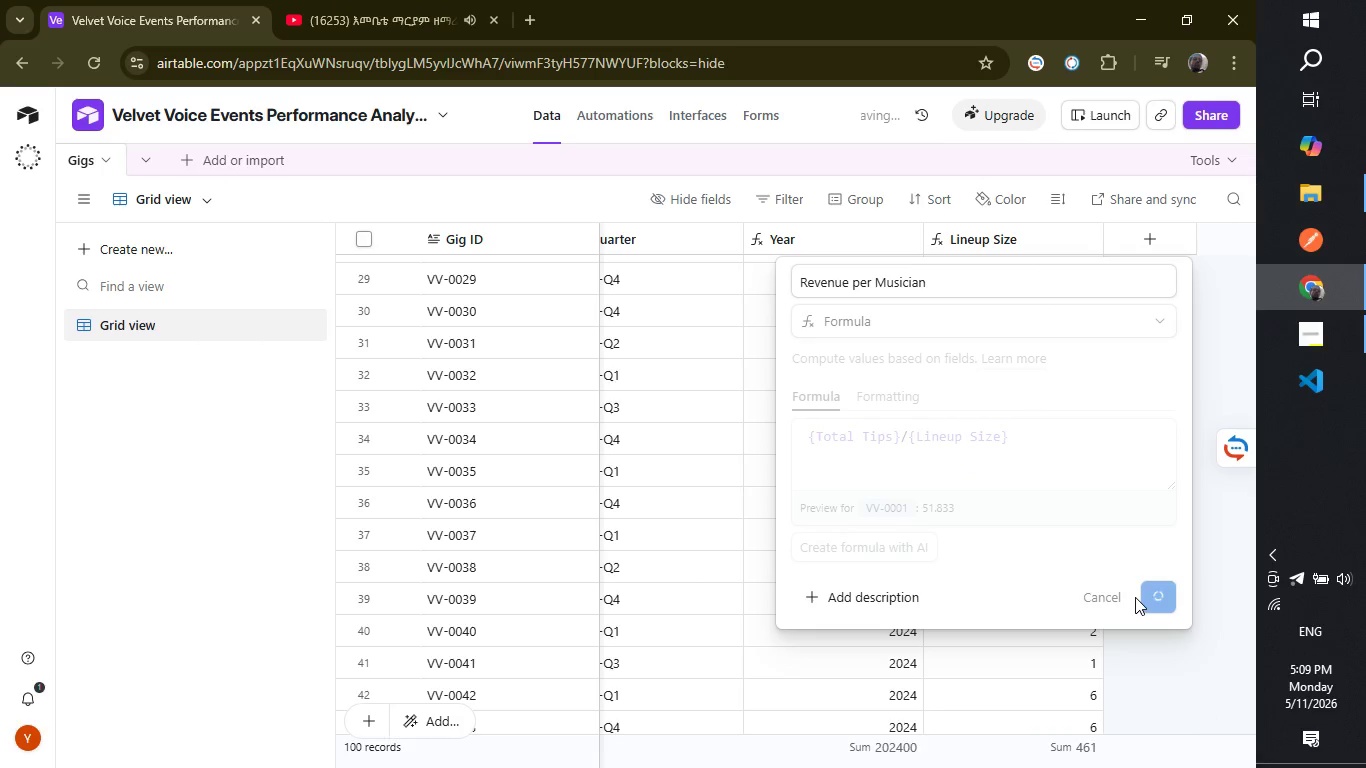 
left_click_drag(start_coordinate=[1014, 757], to_coordinate=[1150, 754])
 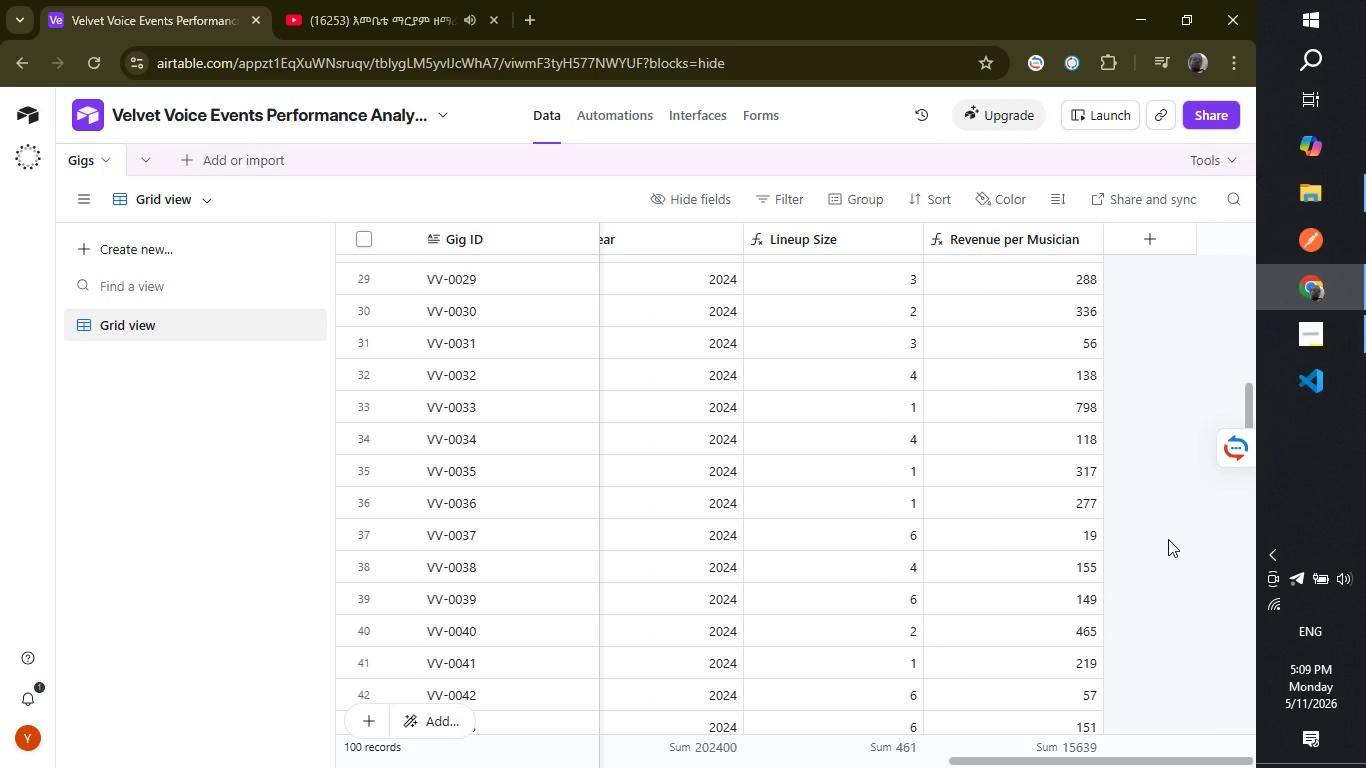 
wait(17.98)
 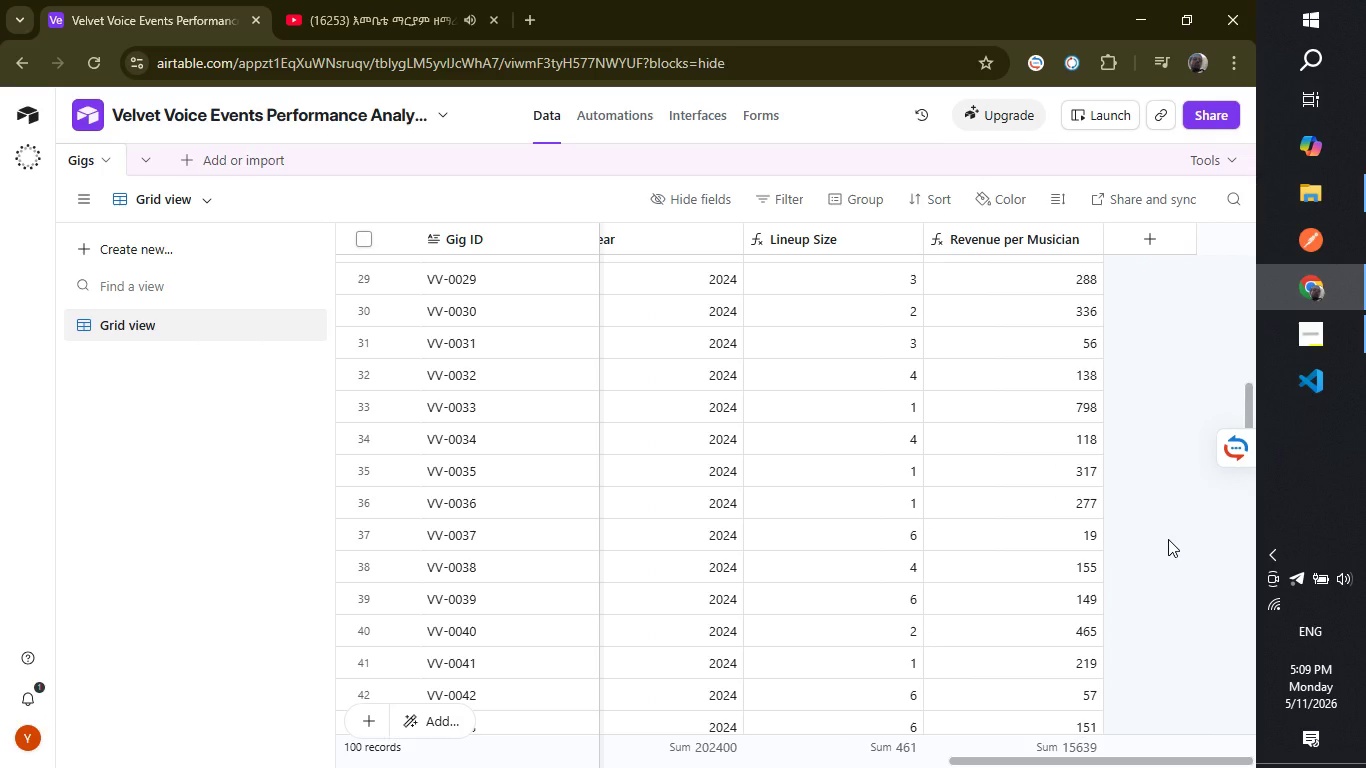 
scroll: coordinate [1209, 443], scroll_direction: up, amount: 3.0
 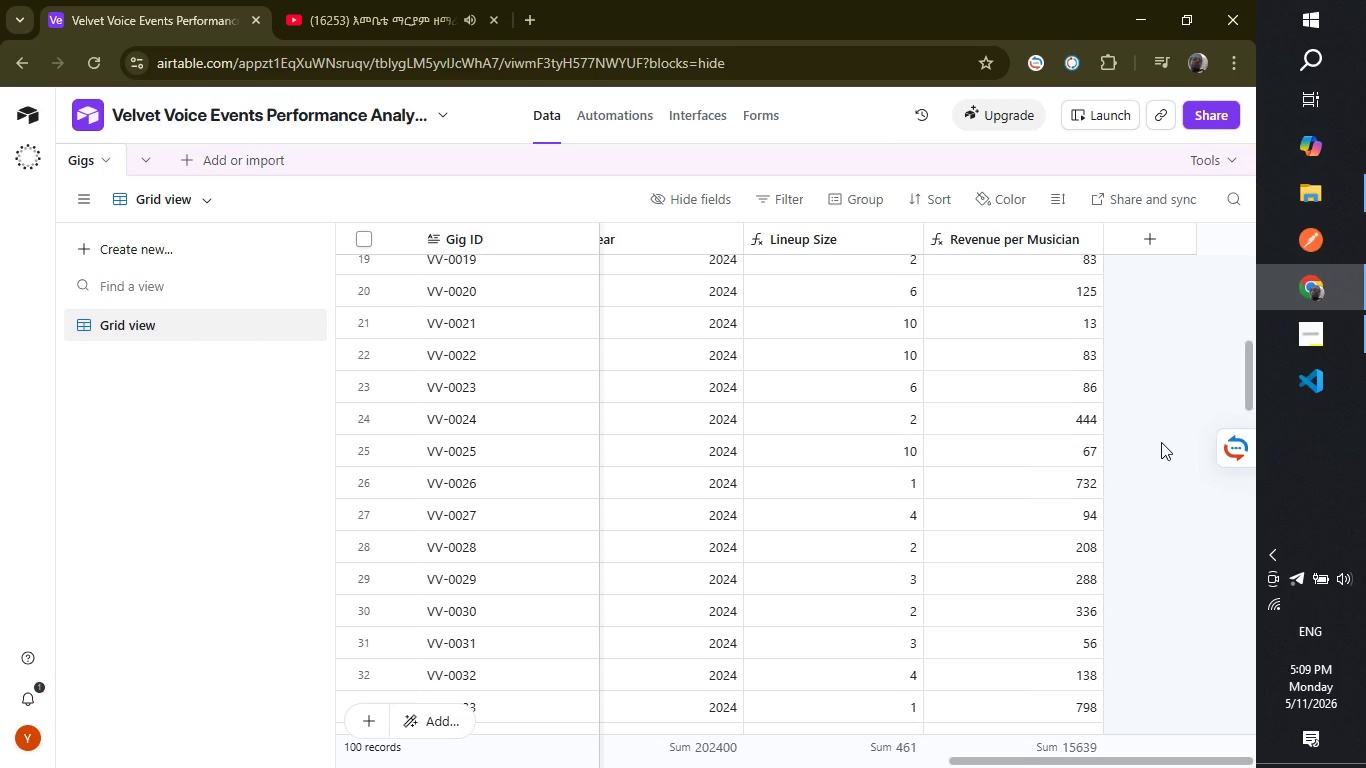 
wait(15.88)
 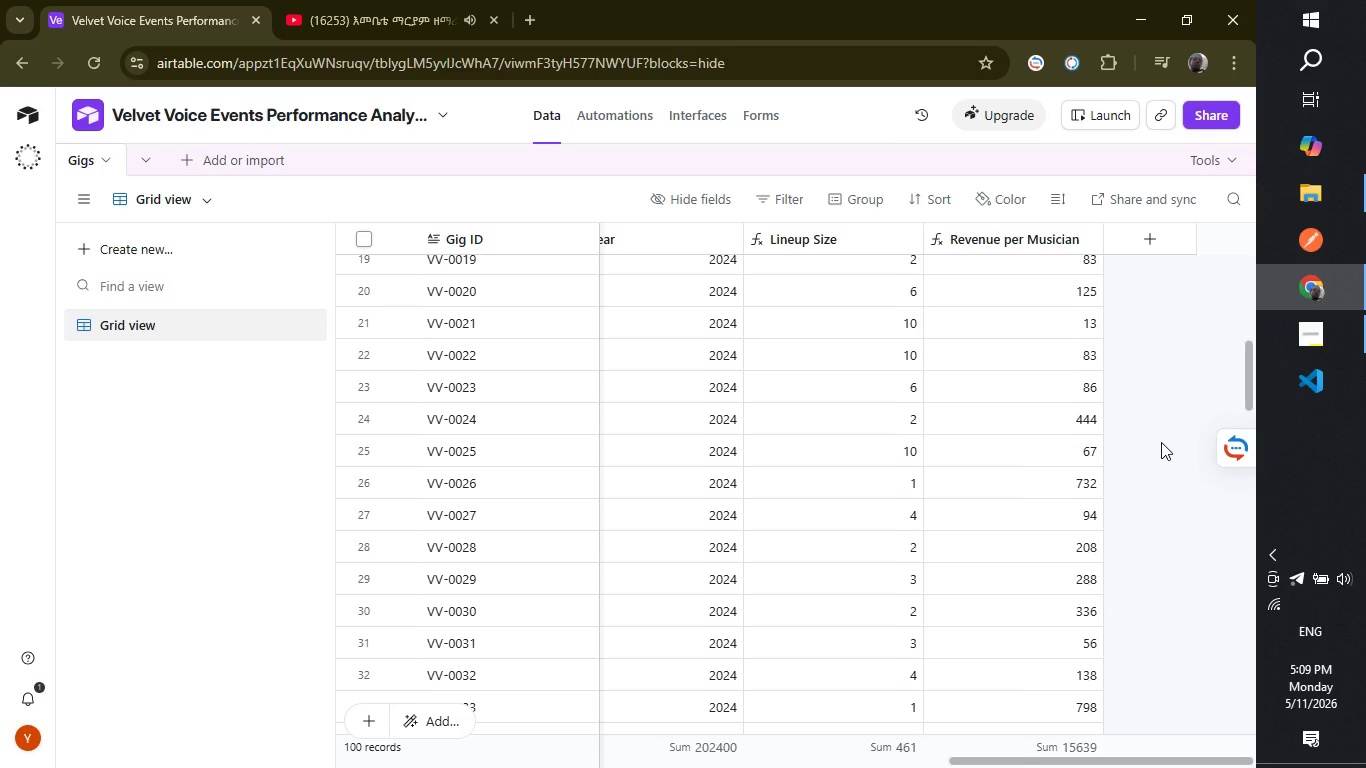 
double_click([969, 238])
 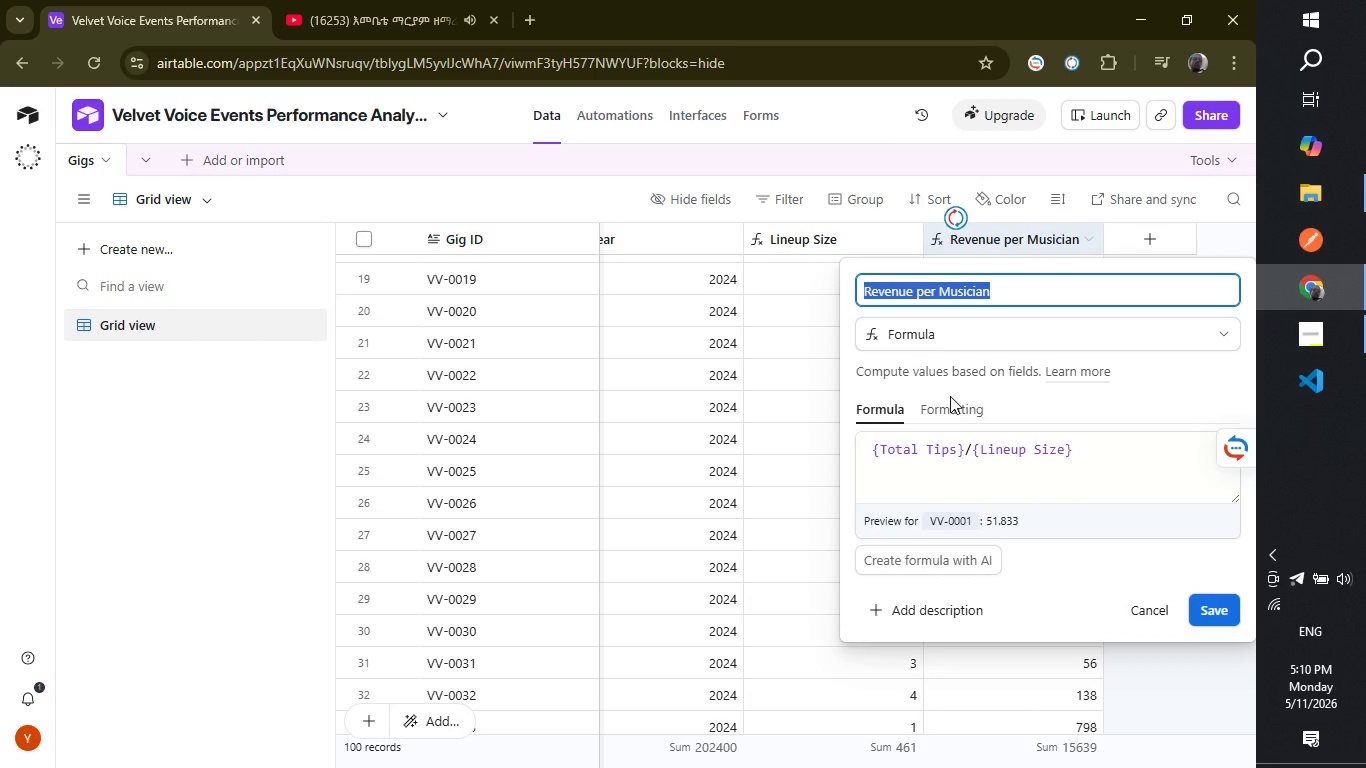 
left_click([956, 401])
 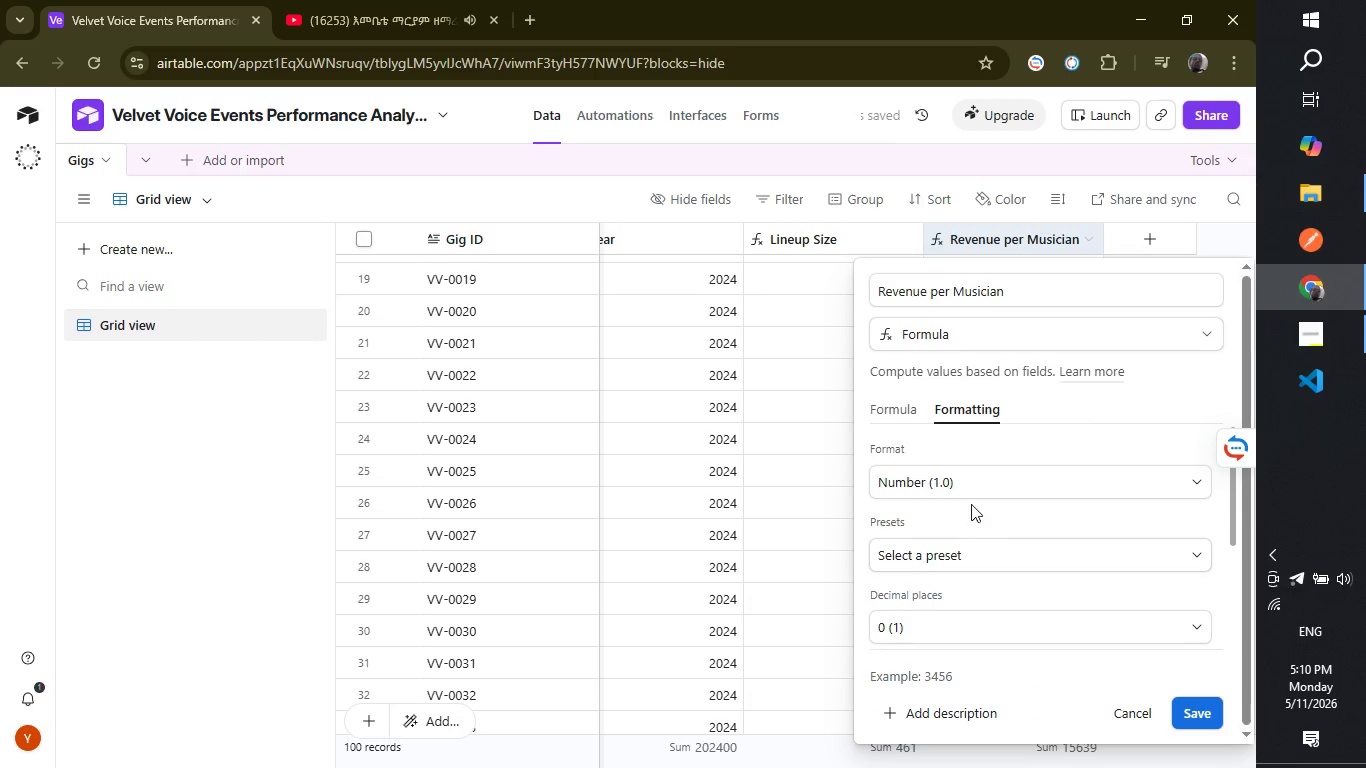 
left_click([976, 478])
 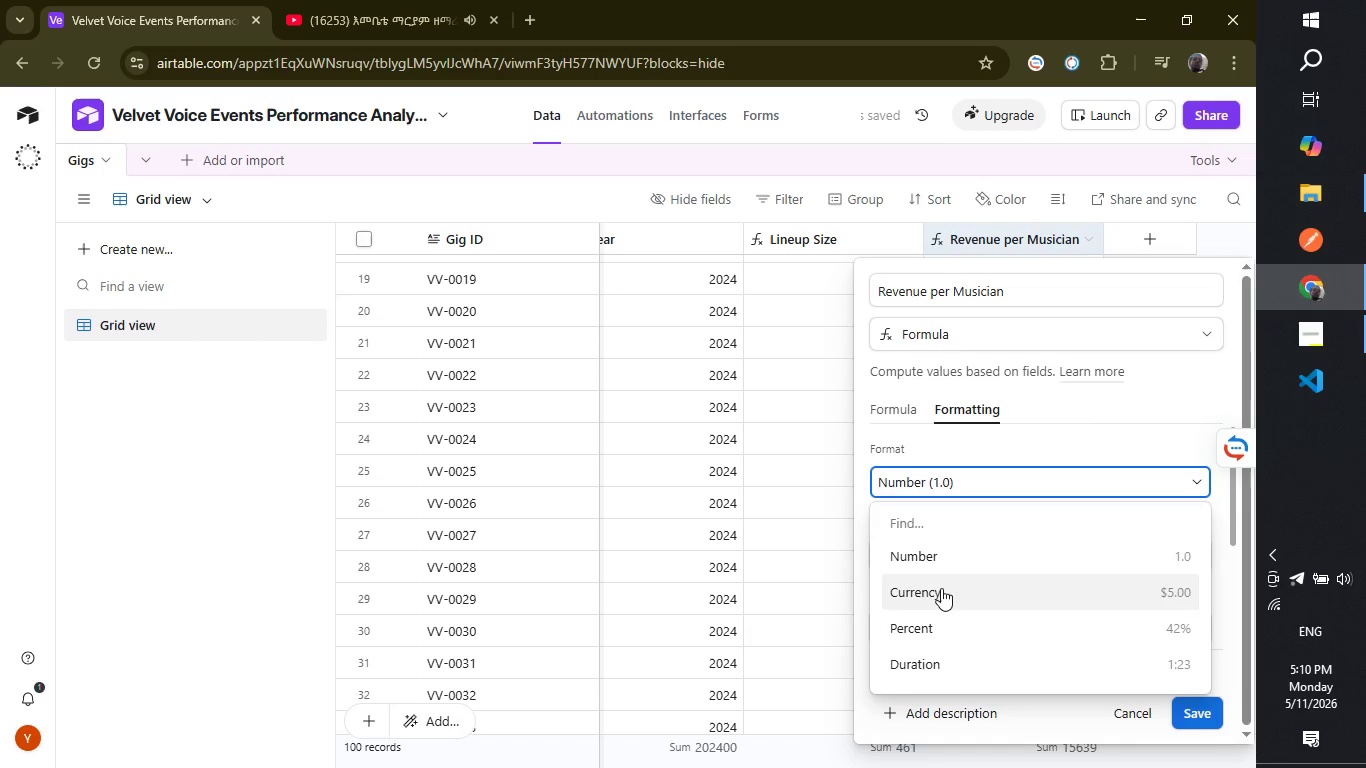 
left_click([941, 595])
 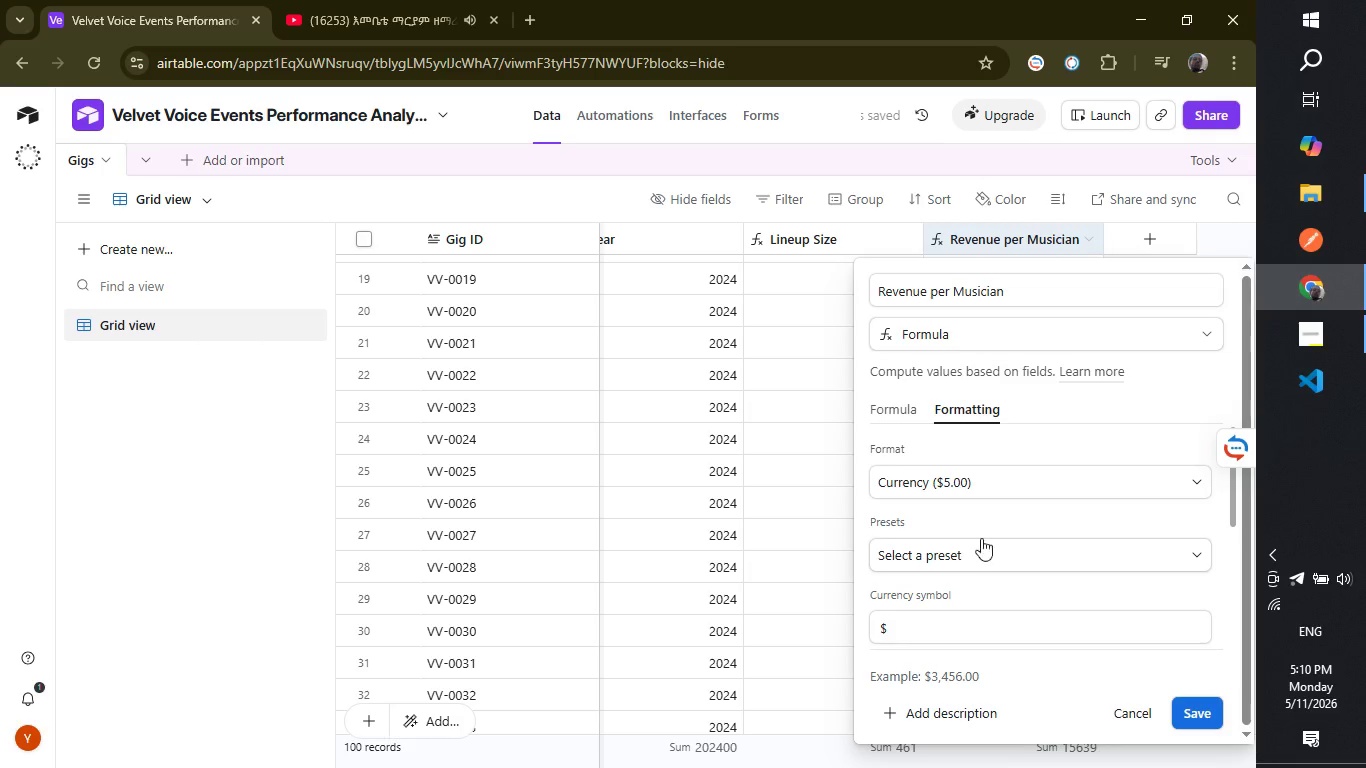 
scroll: coordinate [1010, 532], scroll_direction: down, amount: 1.0
 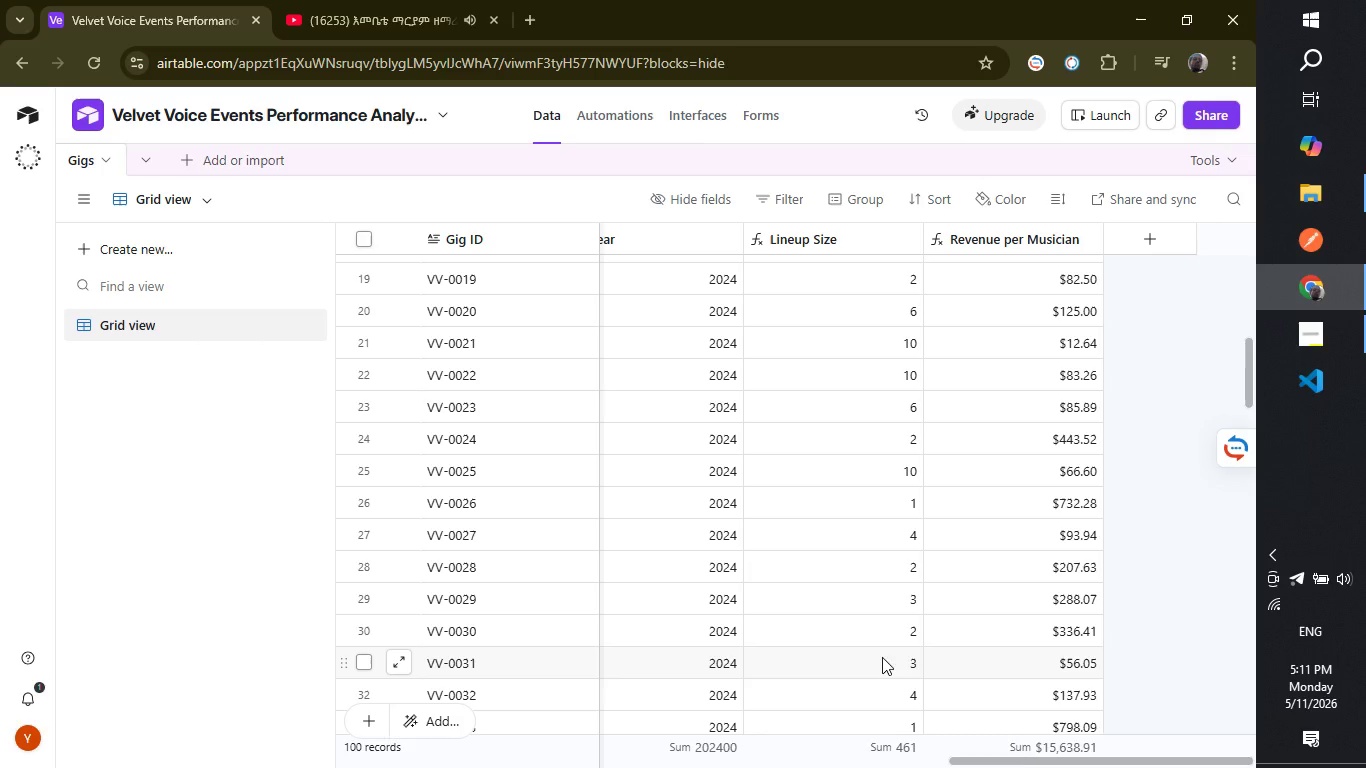 
wait(79.28)
 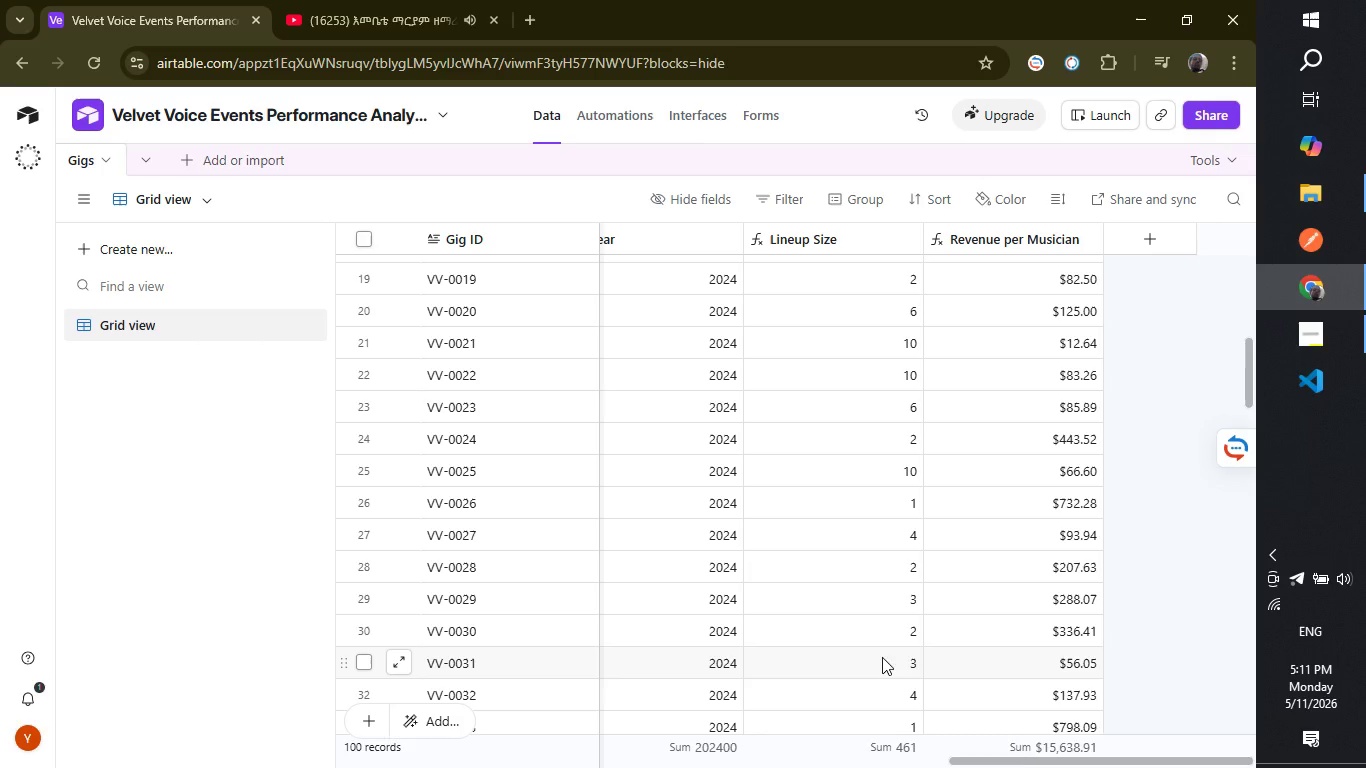 
type(for)
 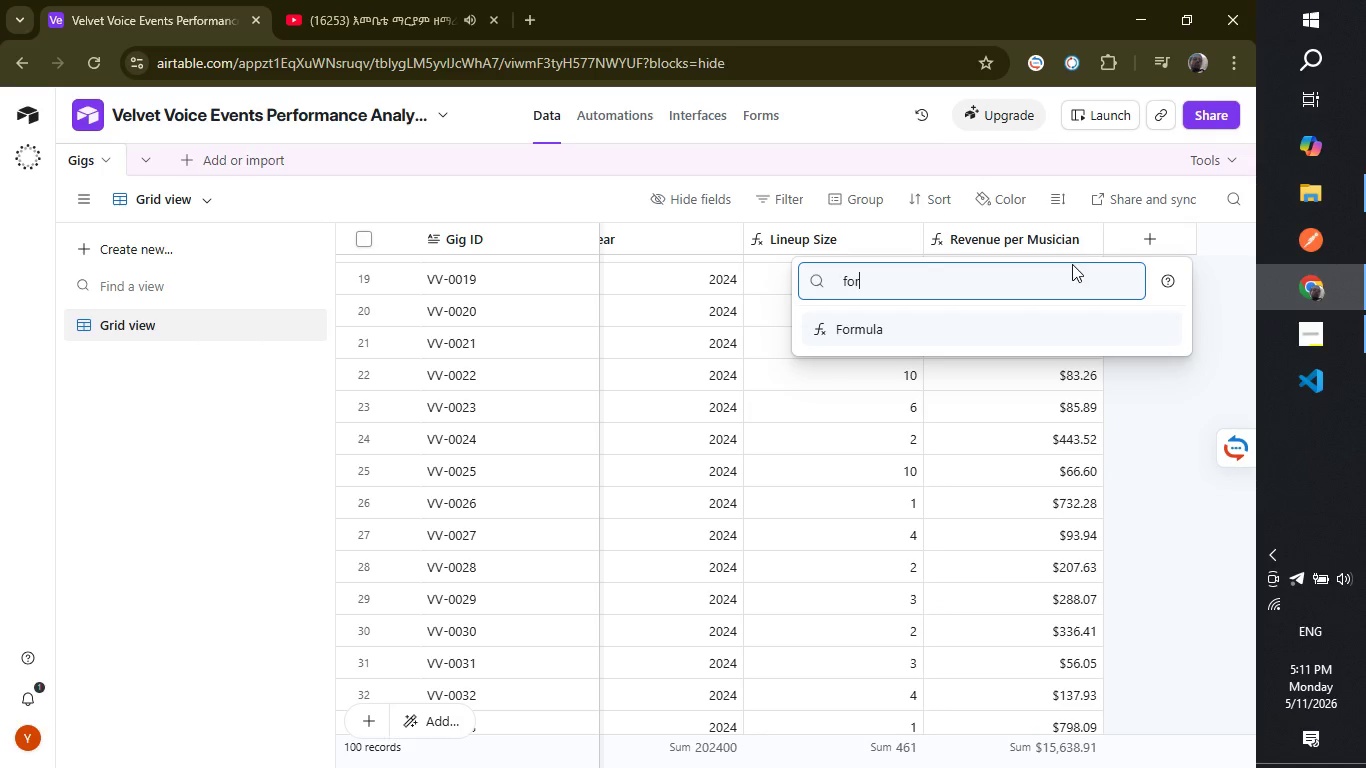 
key(Enter)
 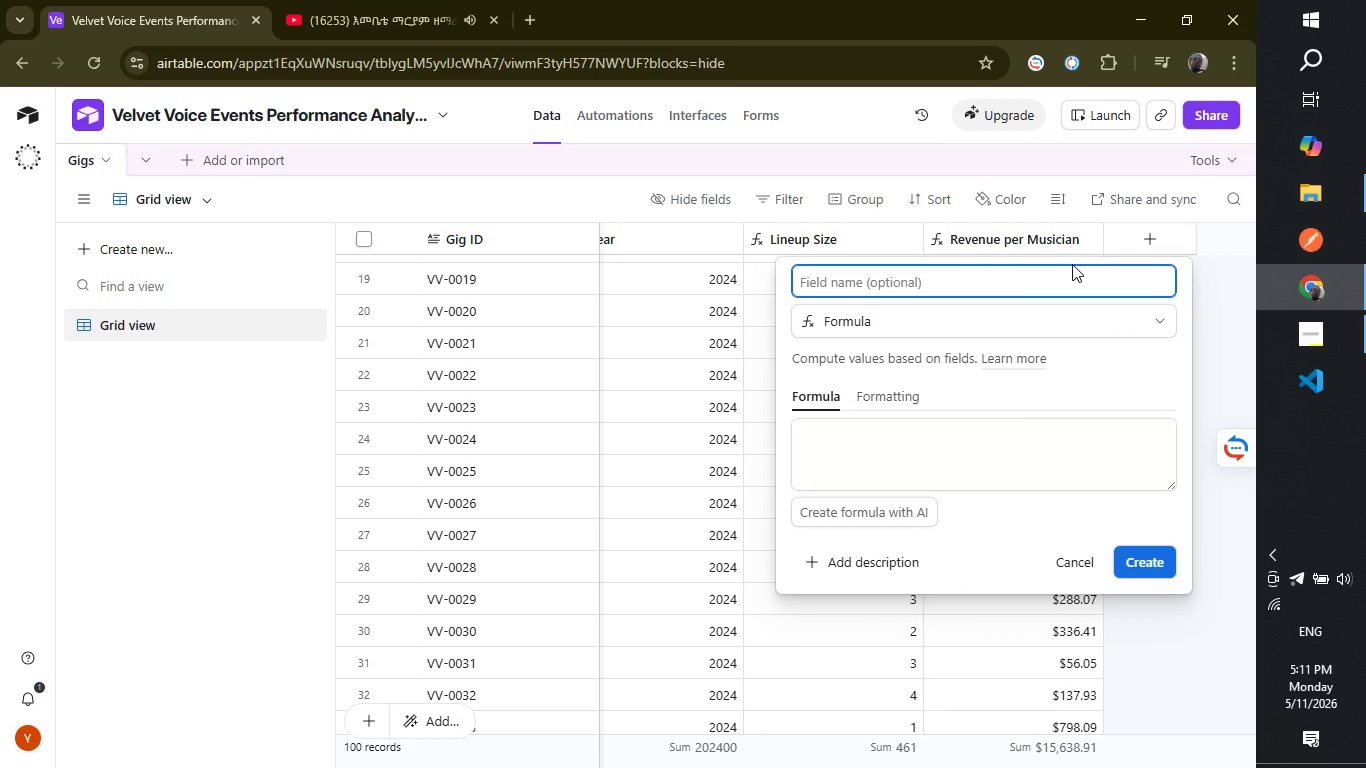 
type(Rating-to-Tio)
key(Backspace)
type(p Raton)
key(Backspace)
 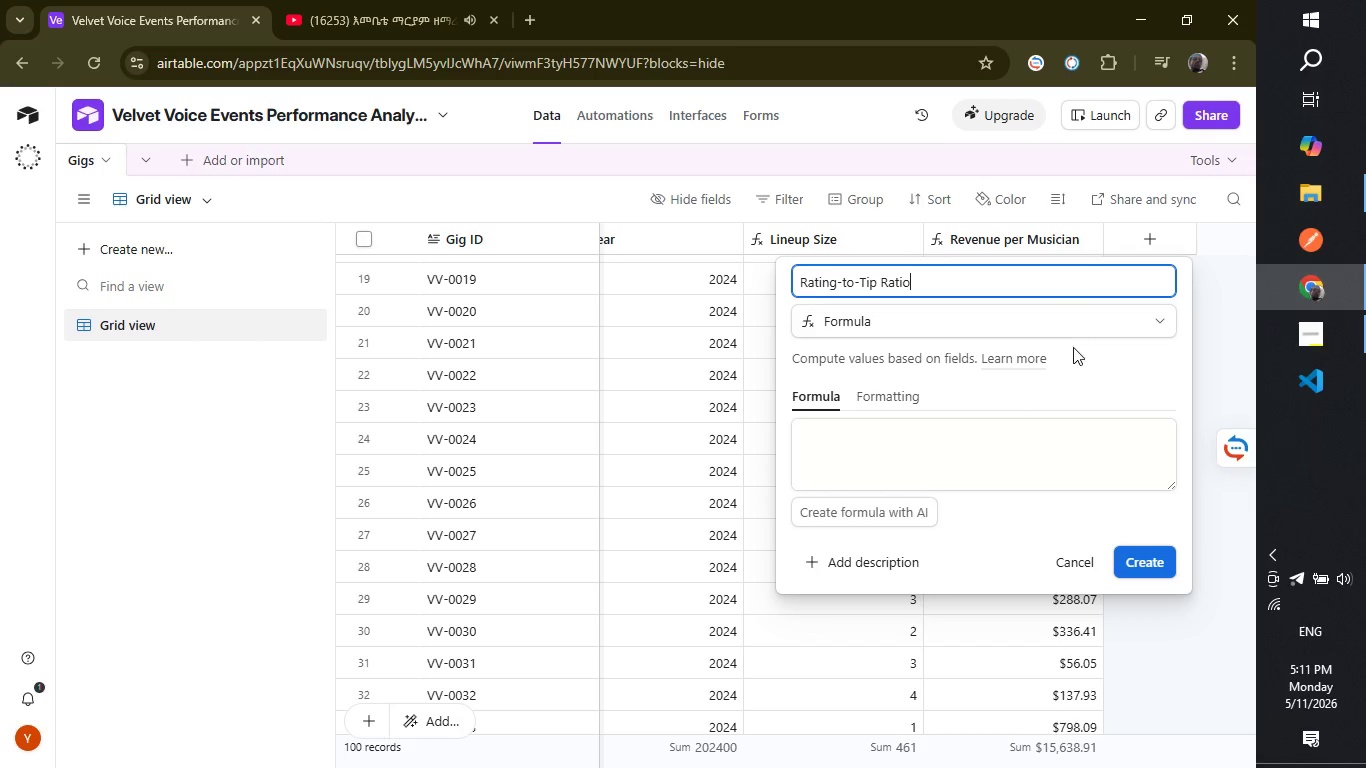 
left_click([1012, 442])
 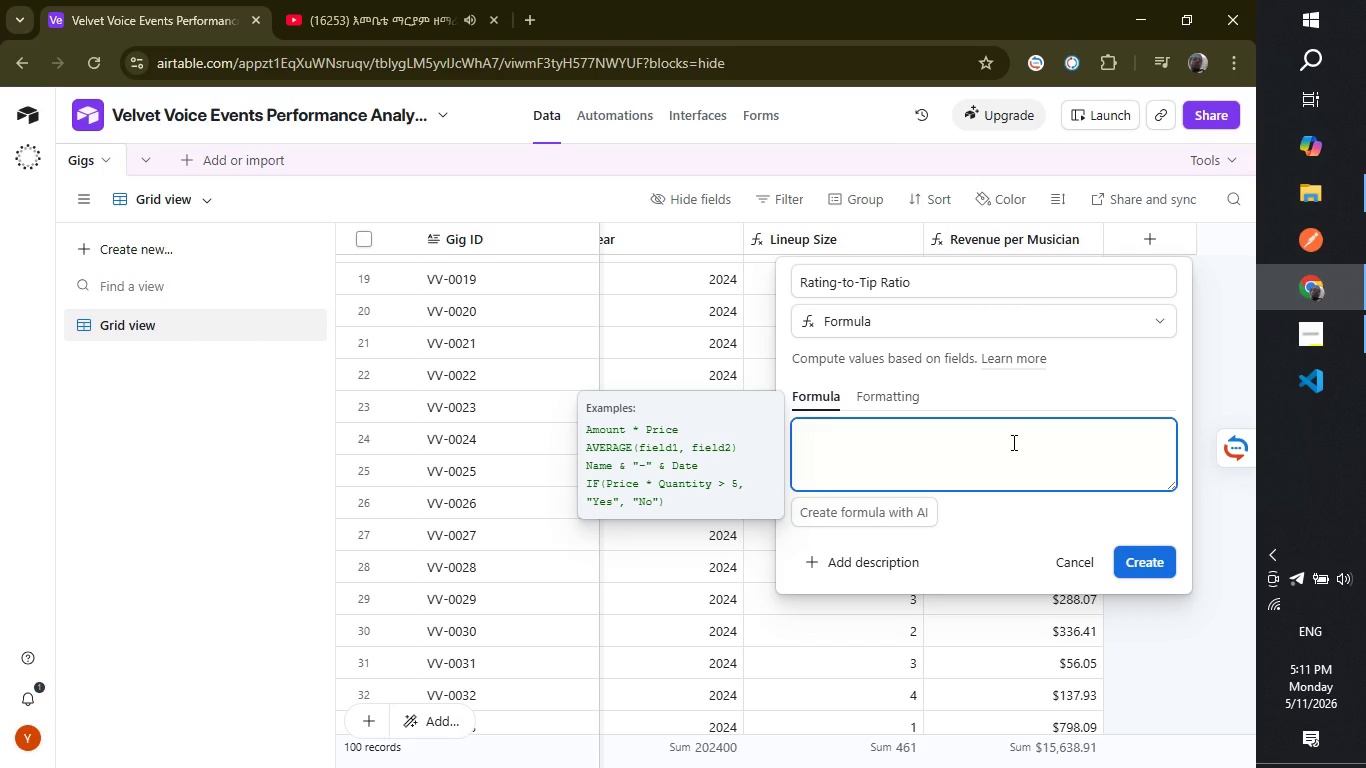 
wait(7.55)
 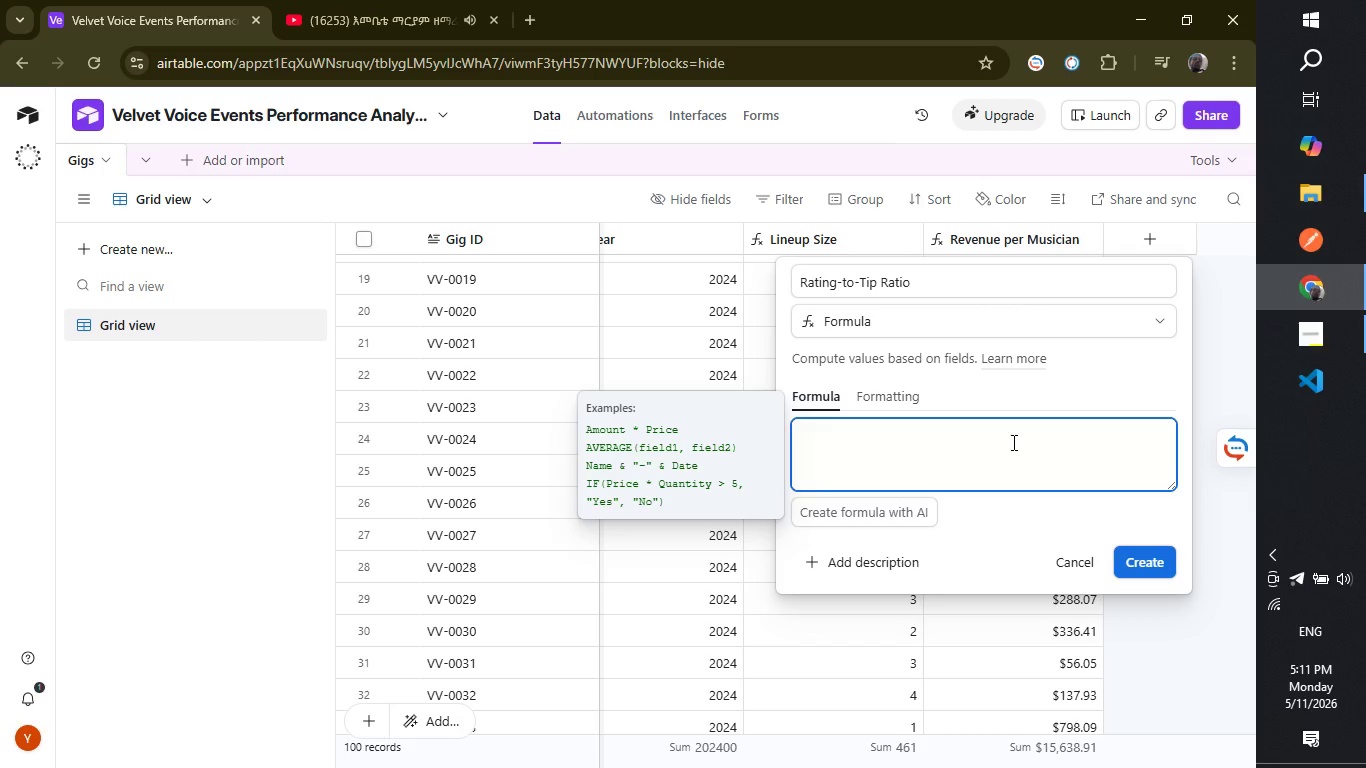 
type({Total)
 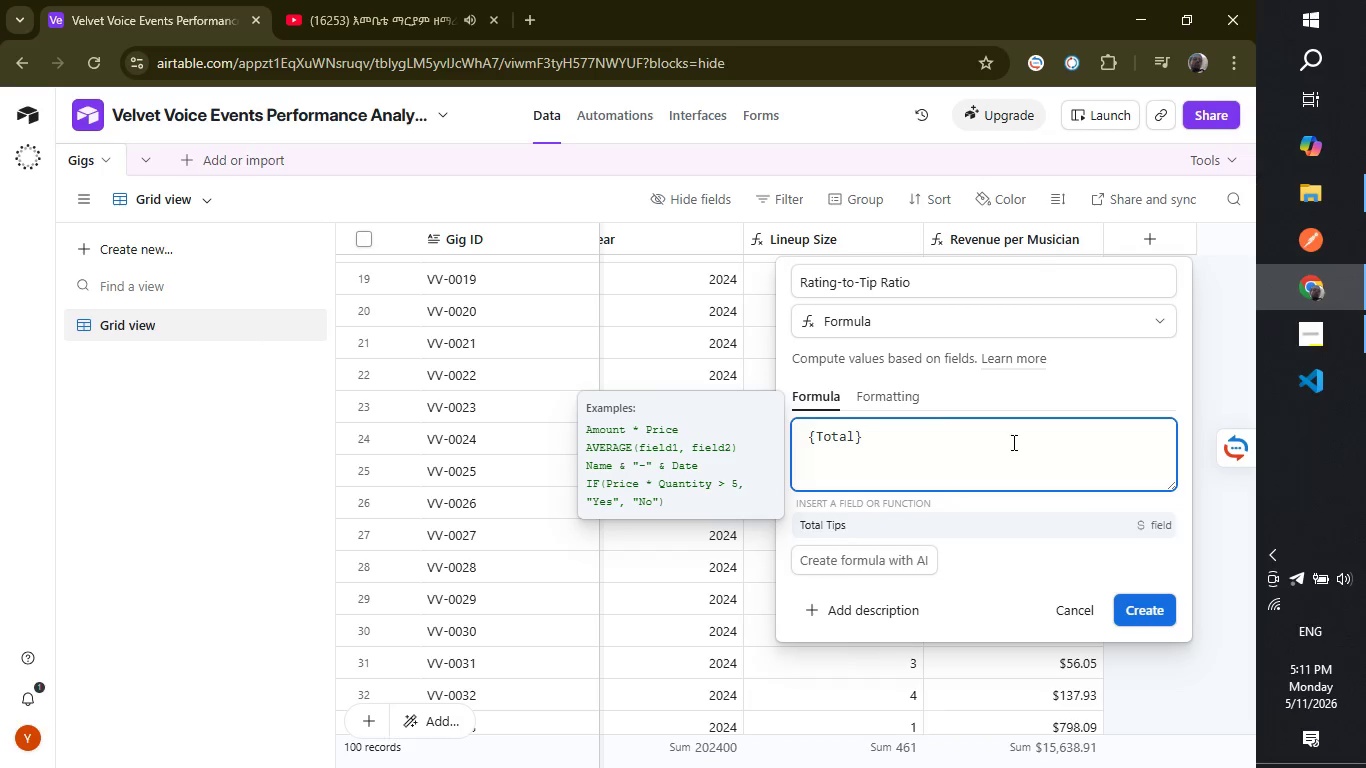 
key(Enter)
 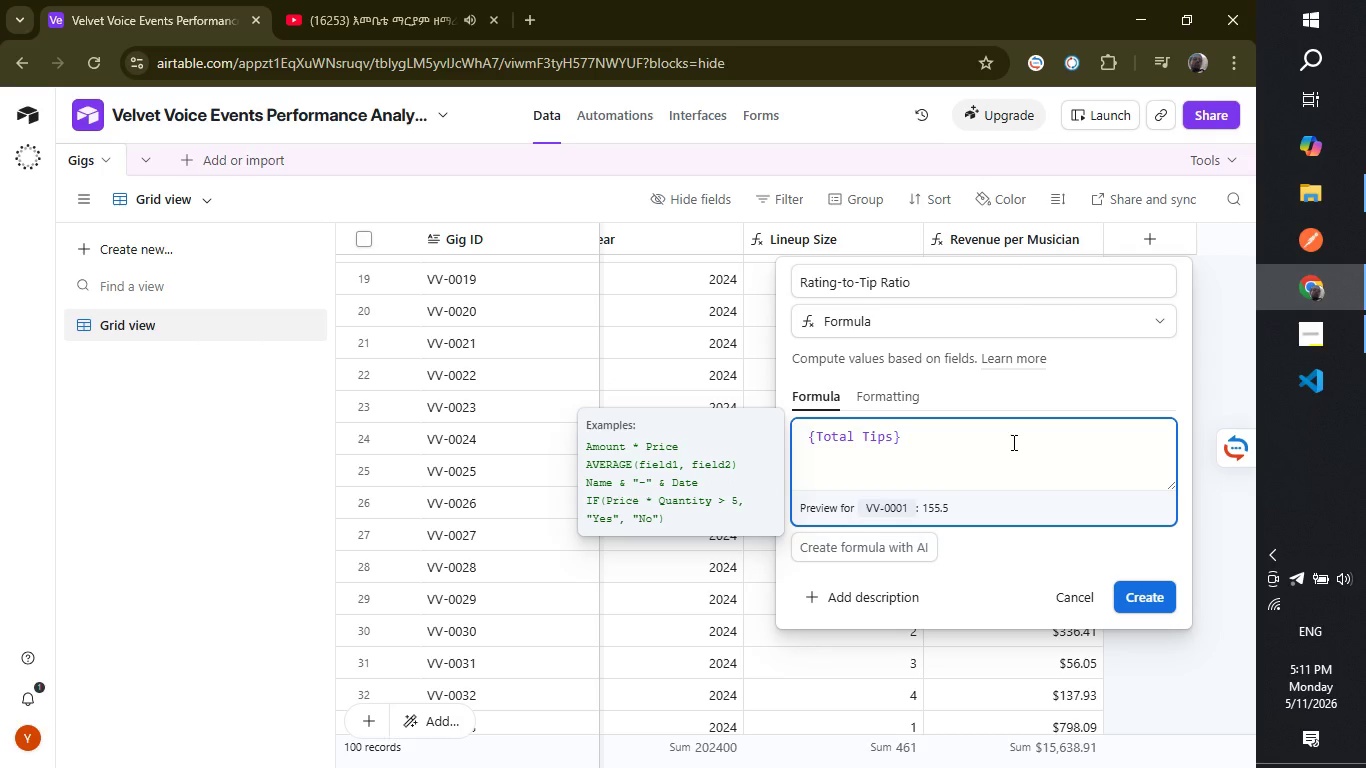 
type(/{clien)
 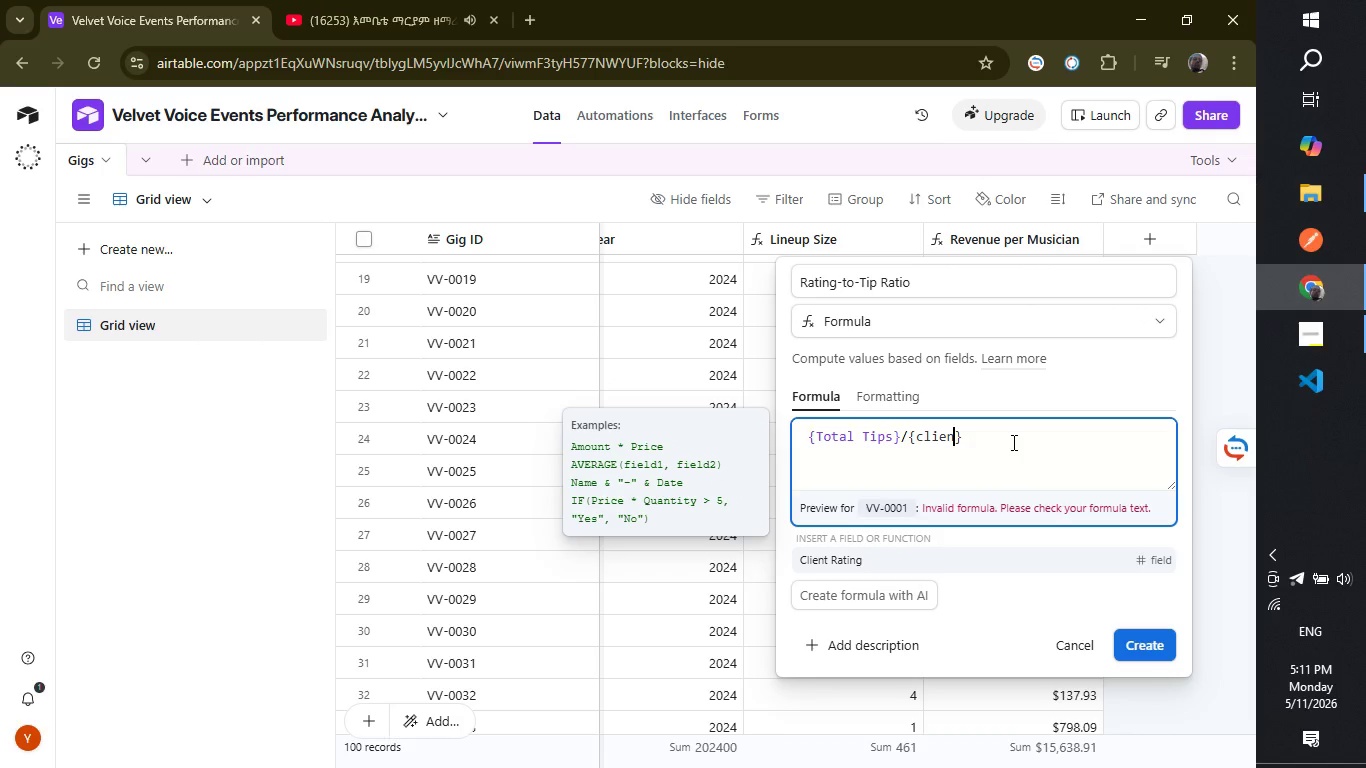 
key(Enter)
 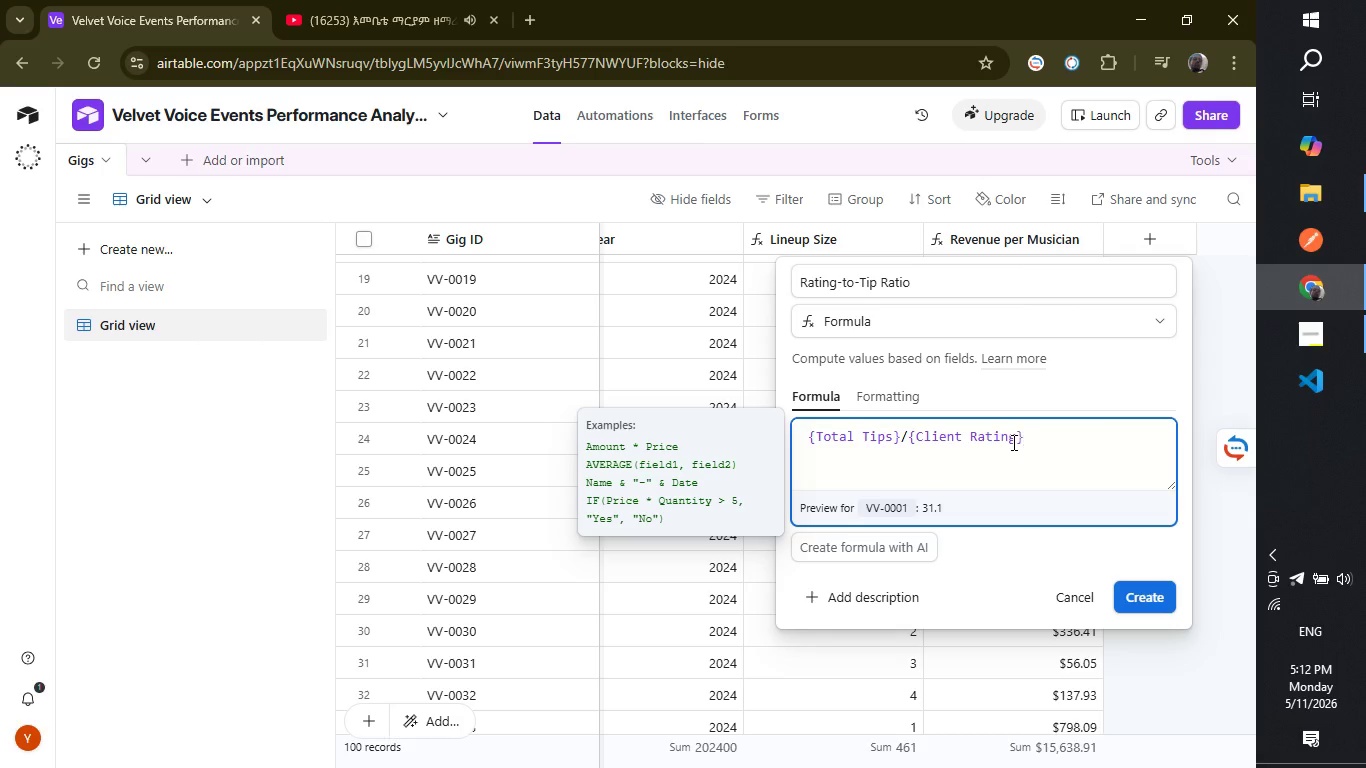 
wait(11.42)
 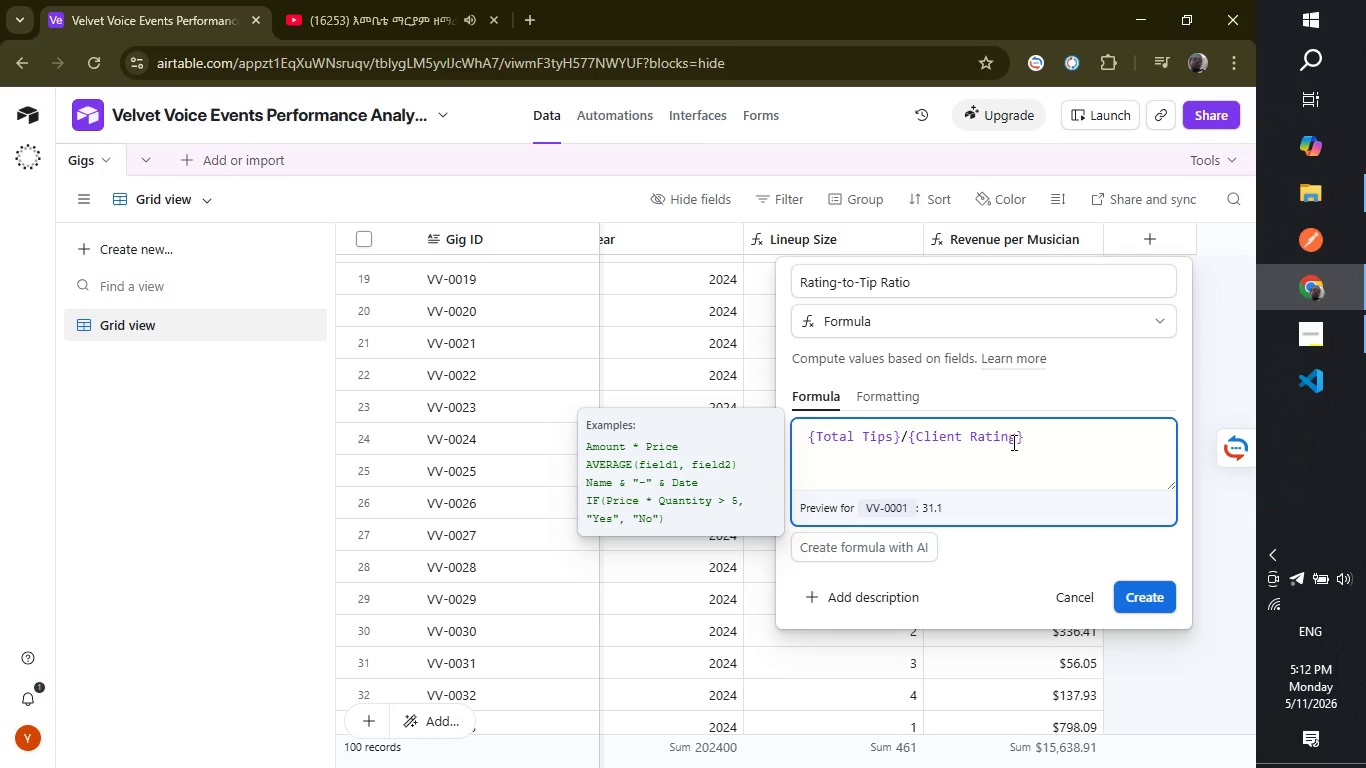 
left_click([1137, 588])
 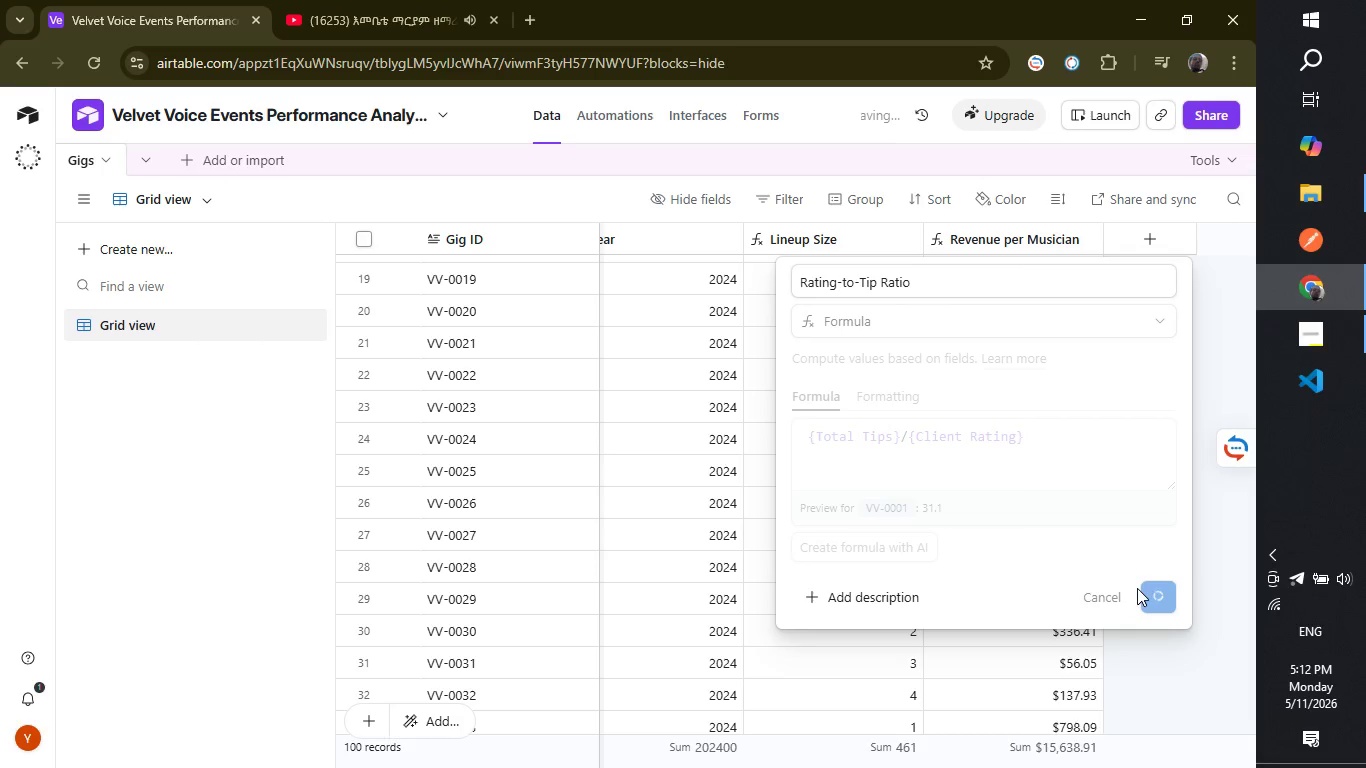 
left_click([1137, 588])
 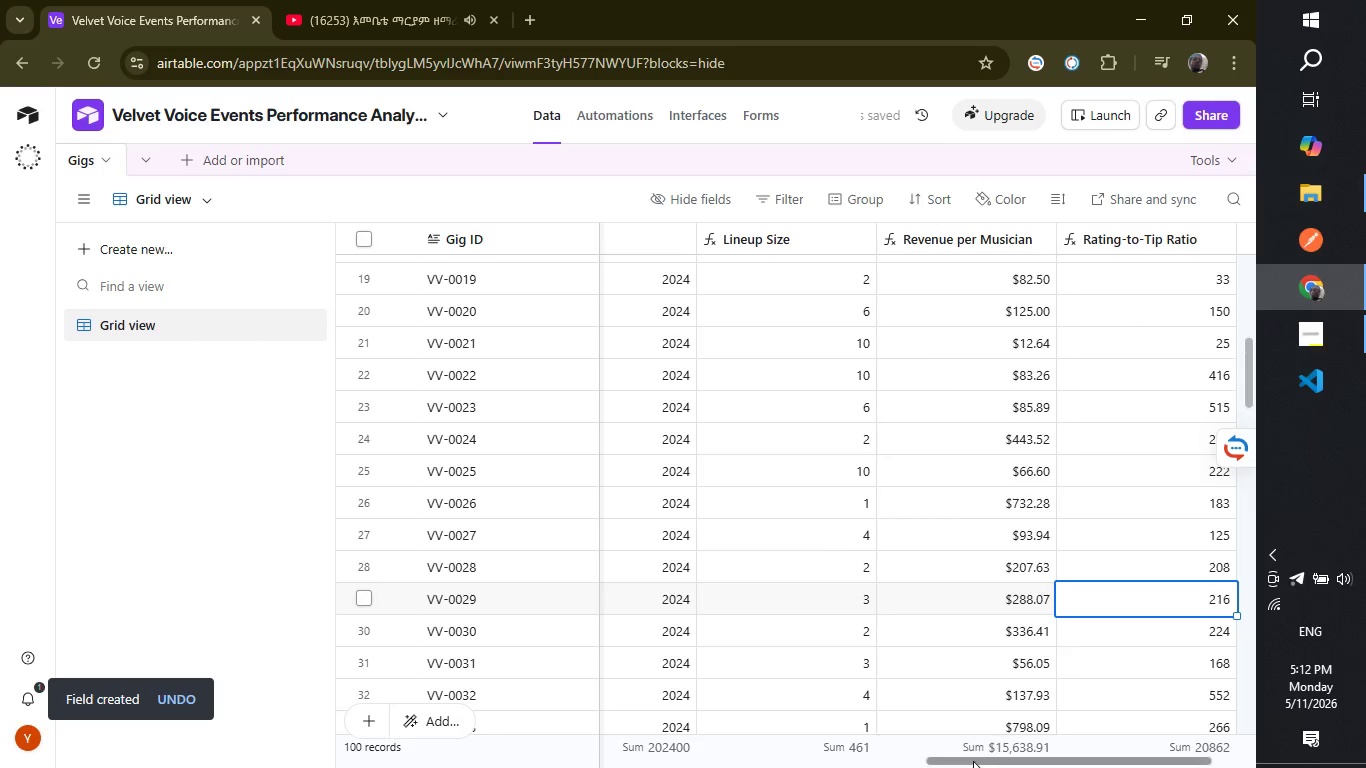 
left_click_drag(start_coordinate=[969, 759], to_coordinate=[1008, 757])
 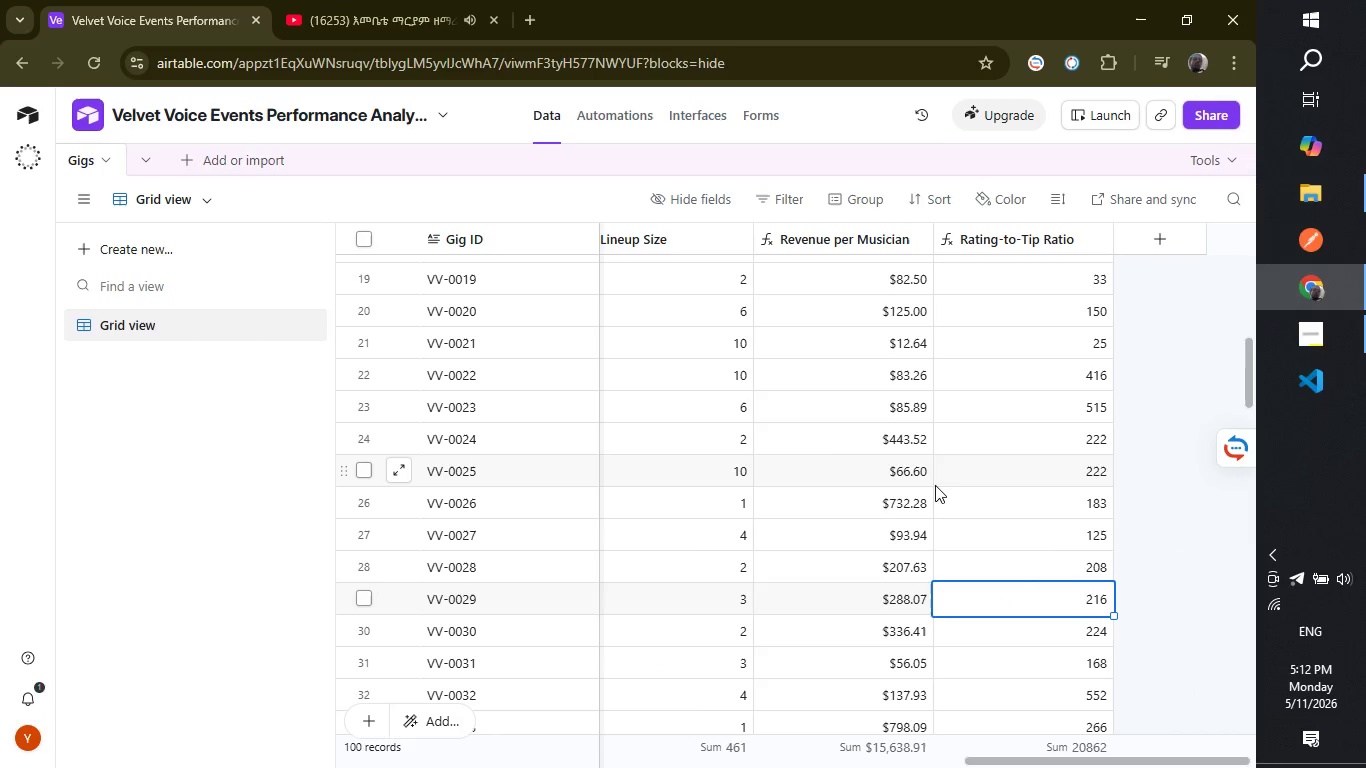 
wait(6.3)
 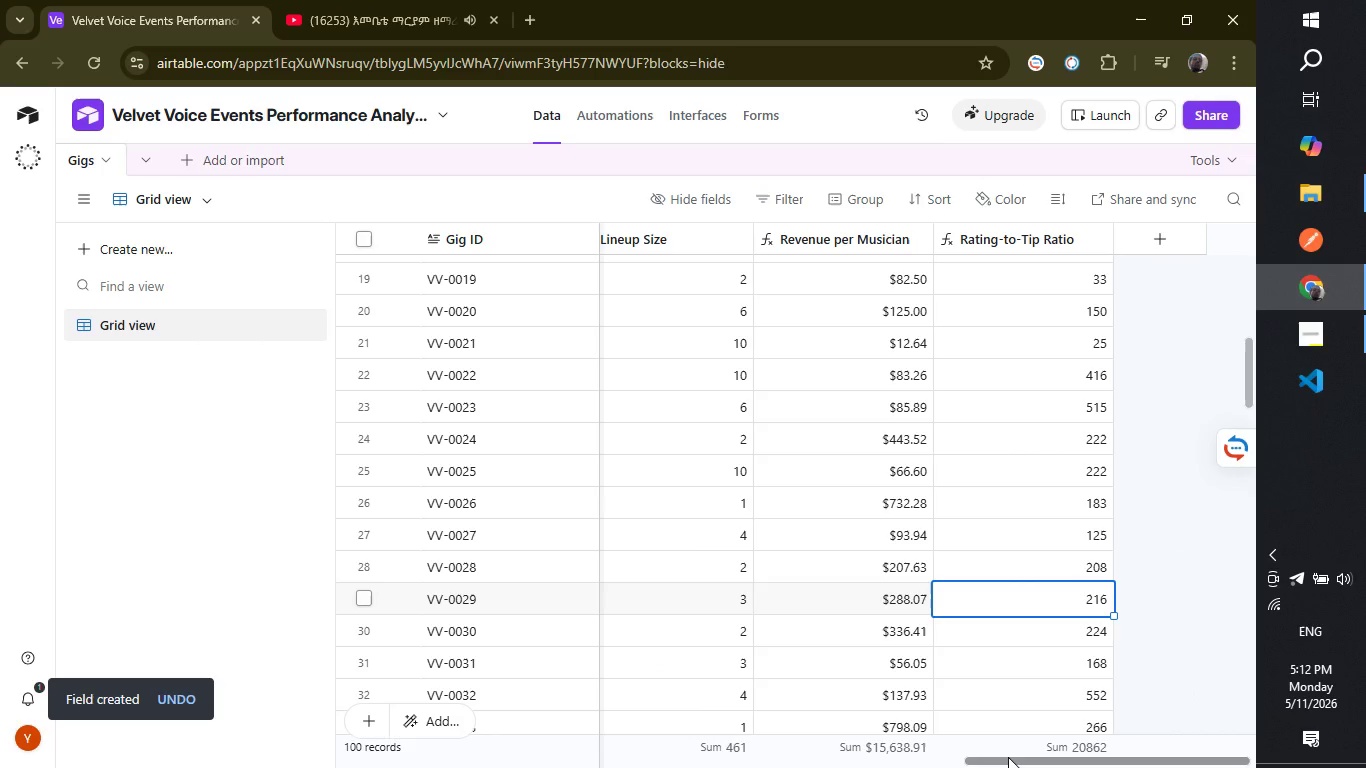 
double_click([1000, 236])
 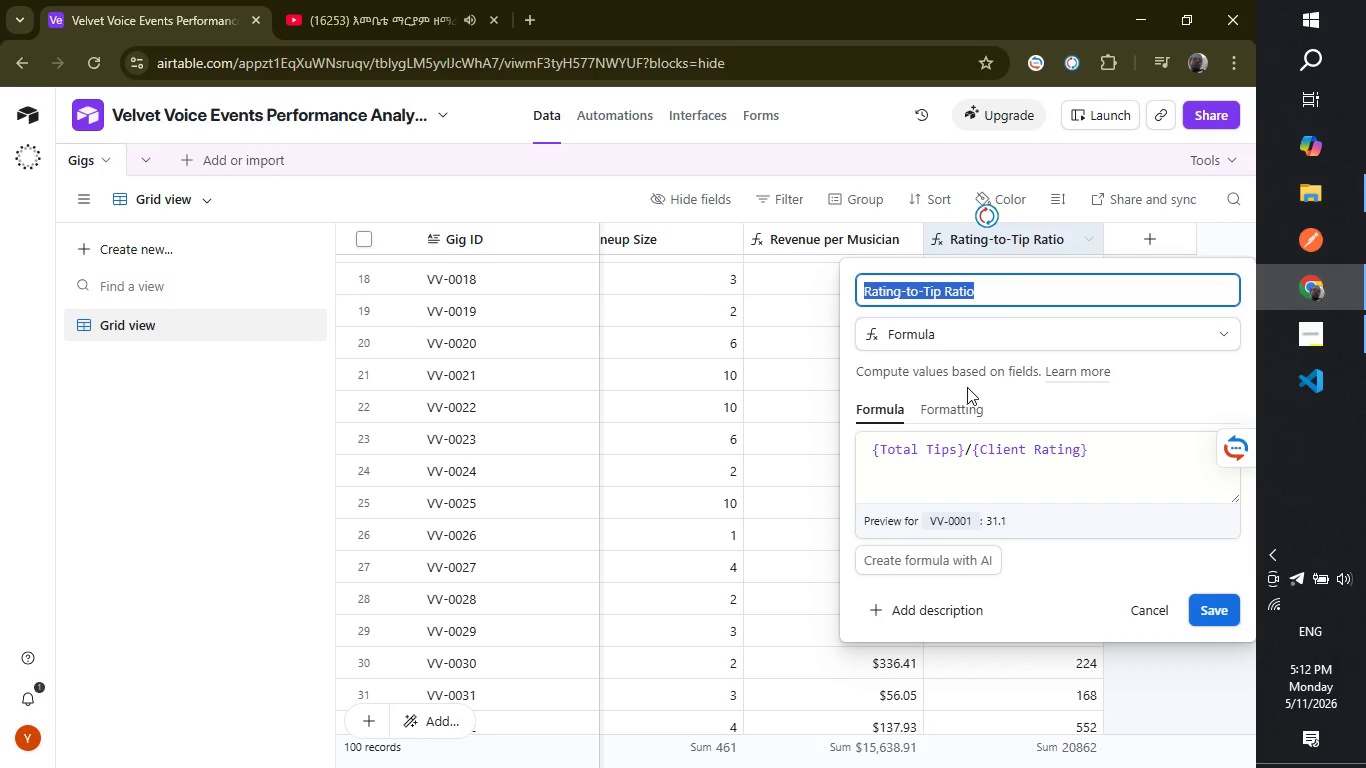 
left_click([959, 411])
 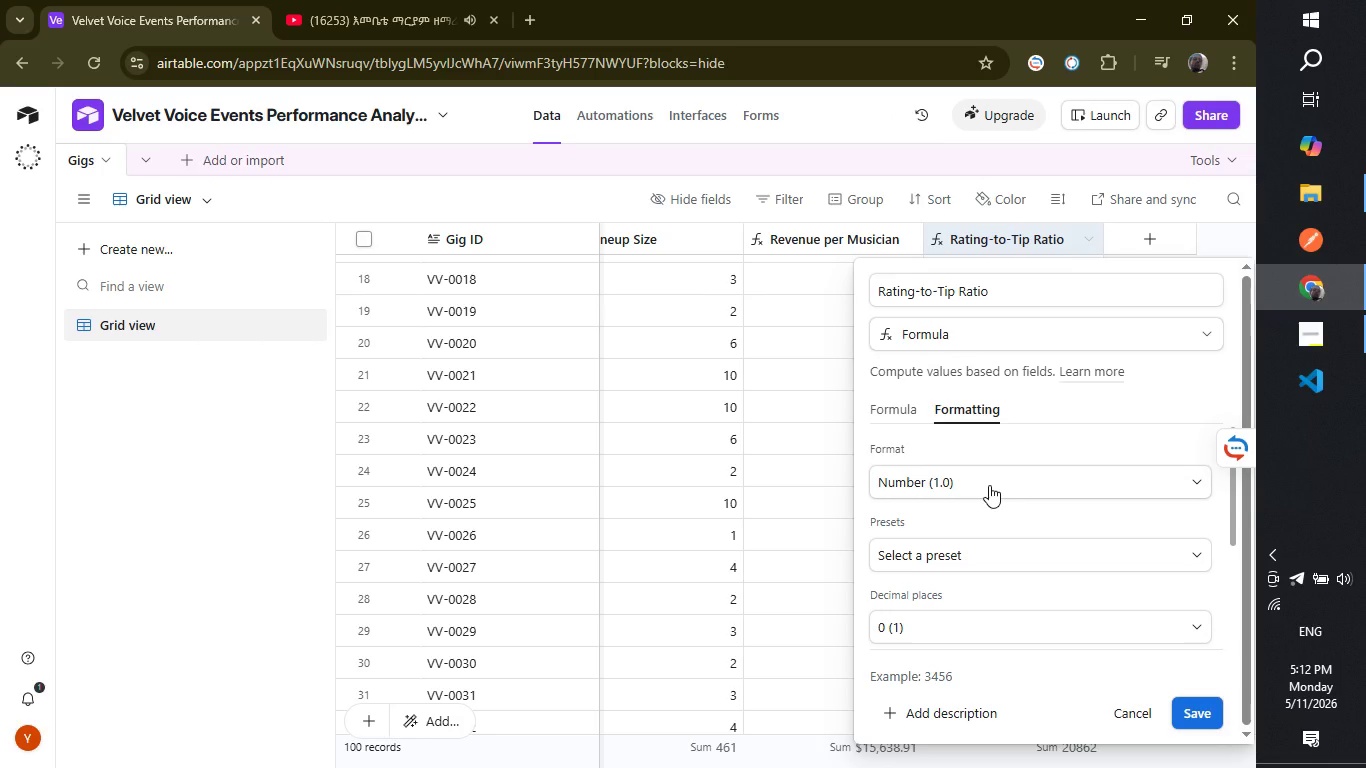 
wait(13.0)
 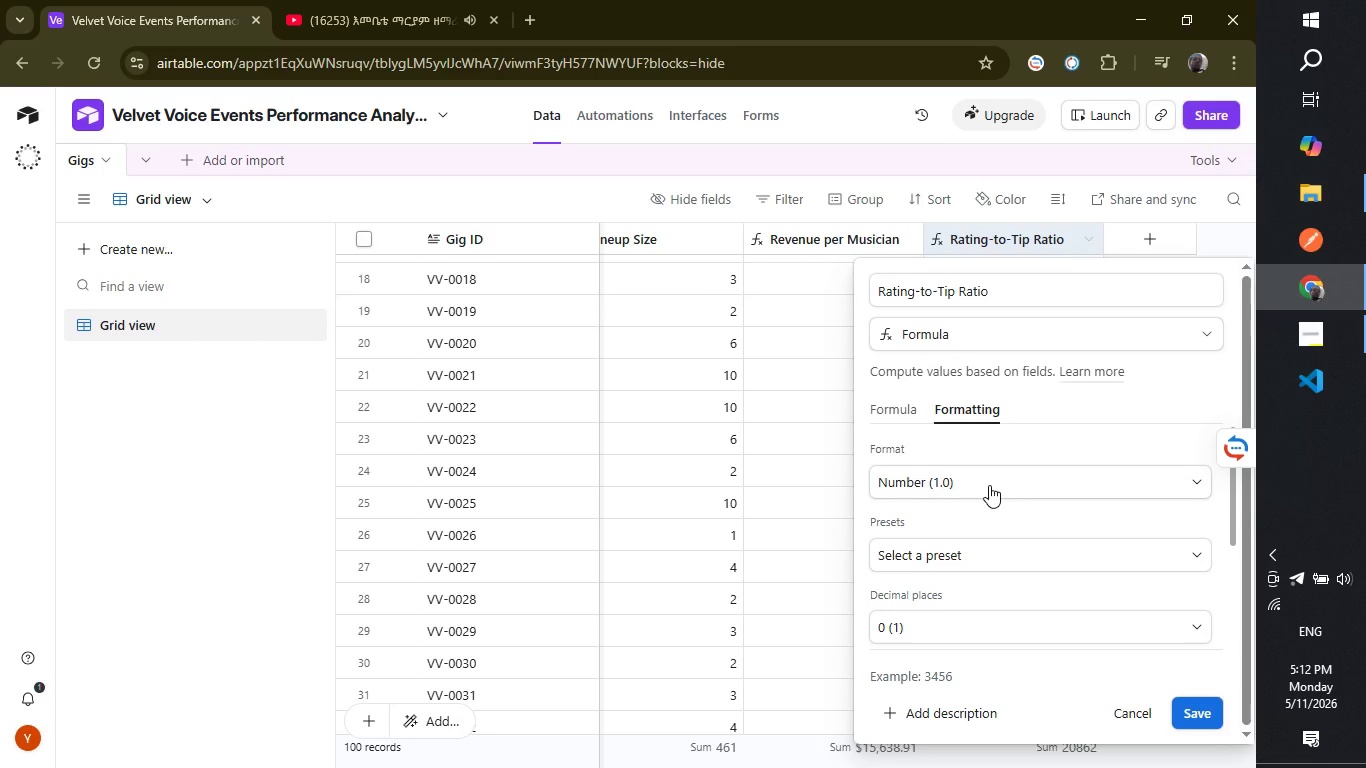 
left_click([986, 476])
 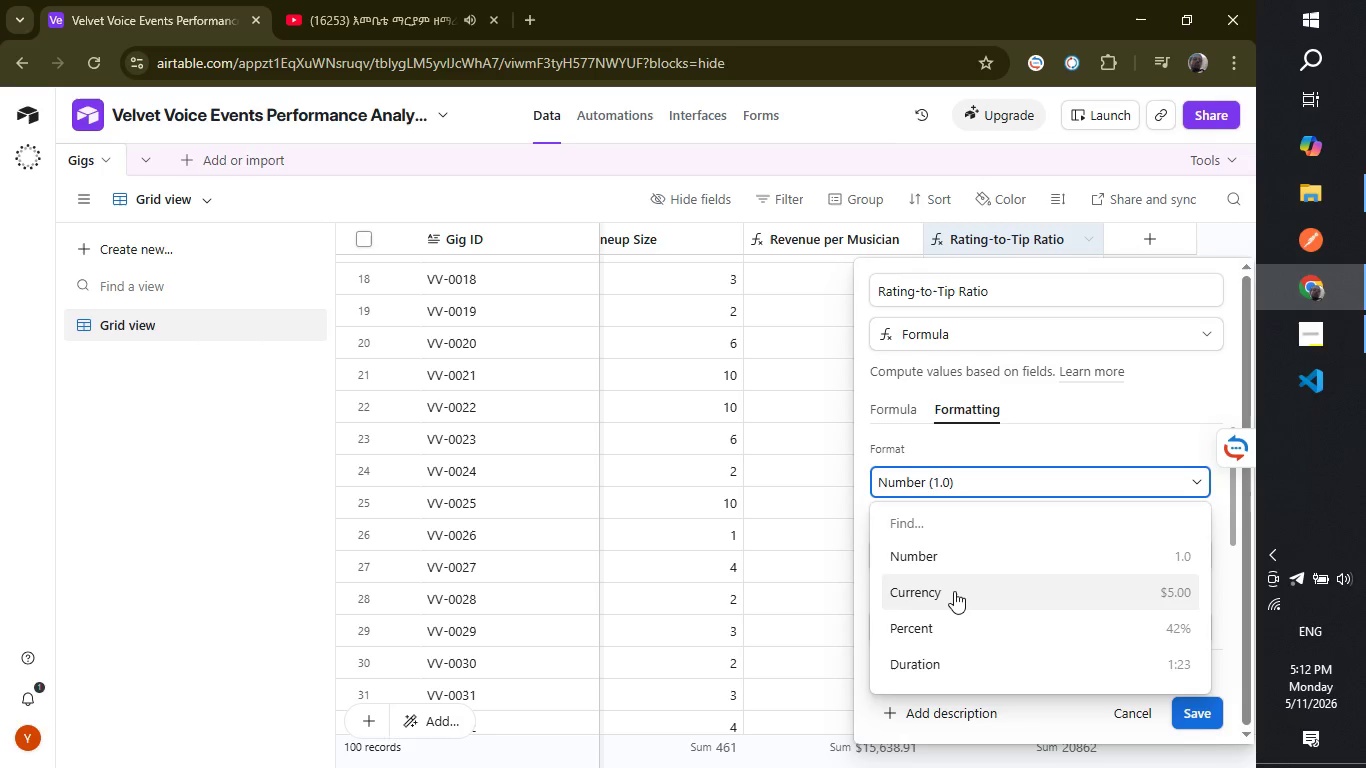 
left_click([954, 594])
 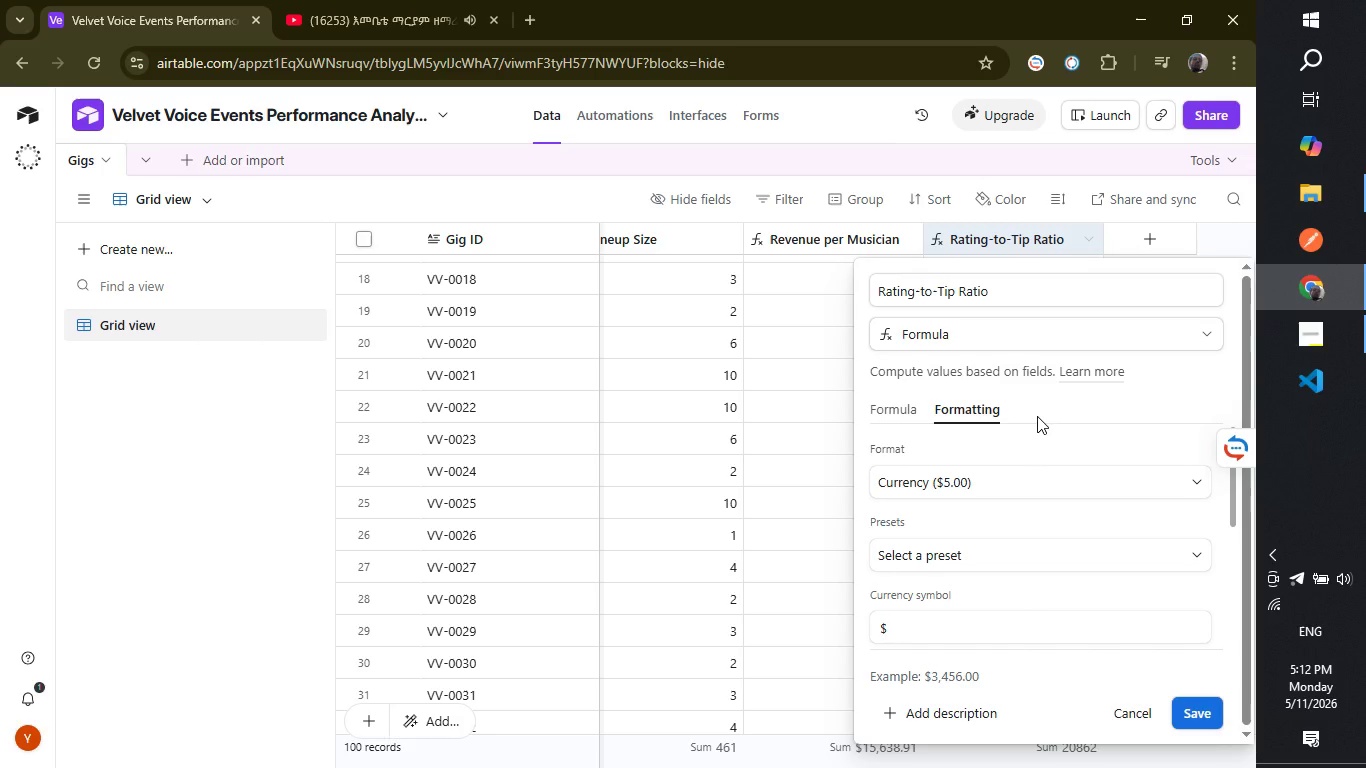 
scroll: coordinate [1035, 495], scroll_direction: down, amount: 2.0
 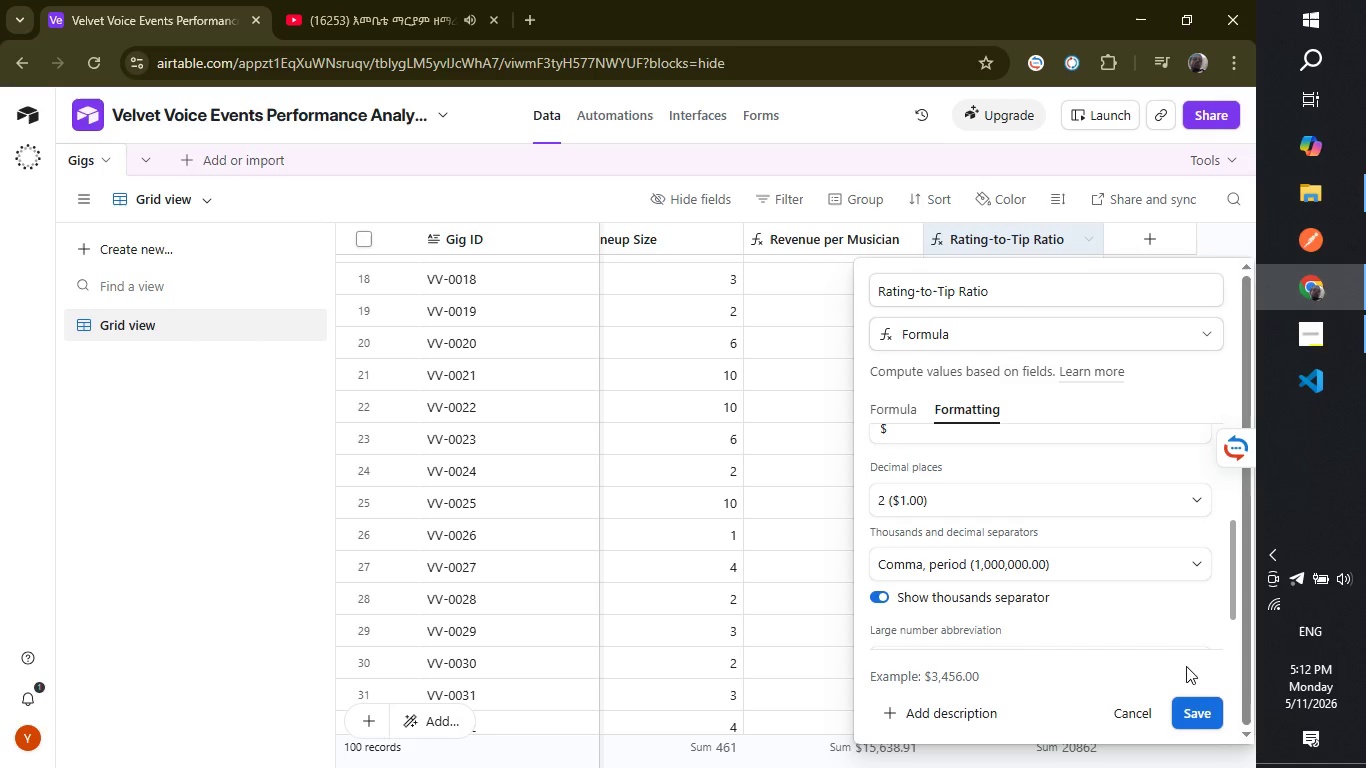 
left_click([1195, 710])
 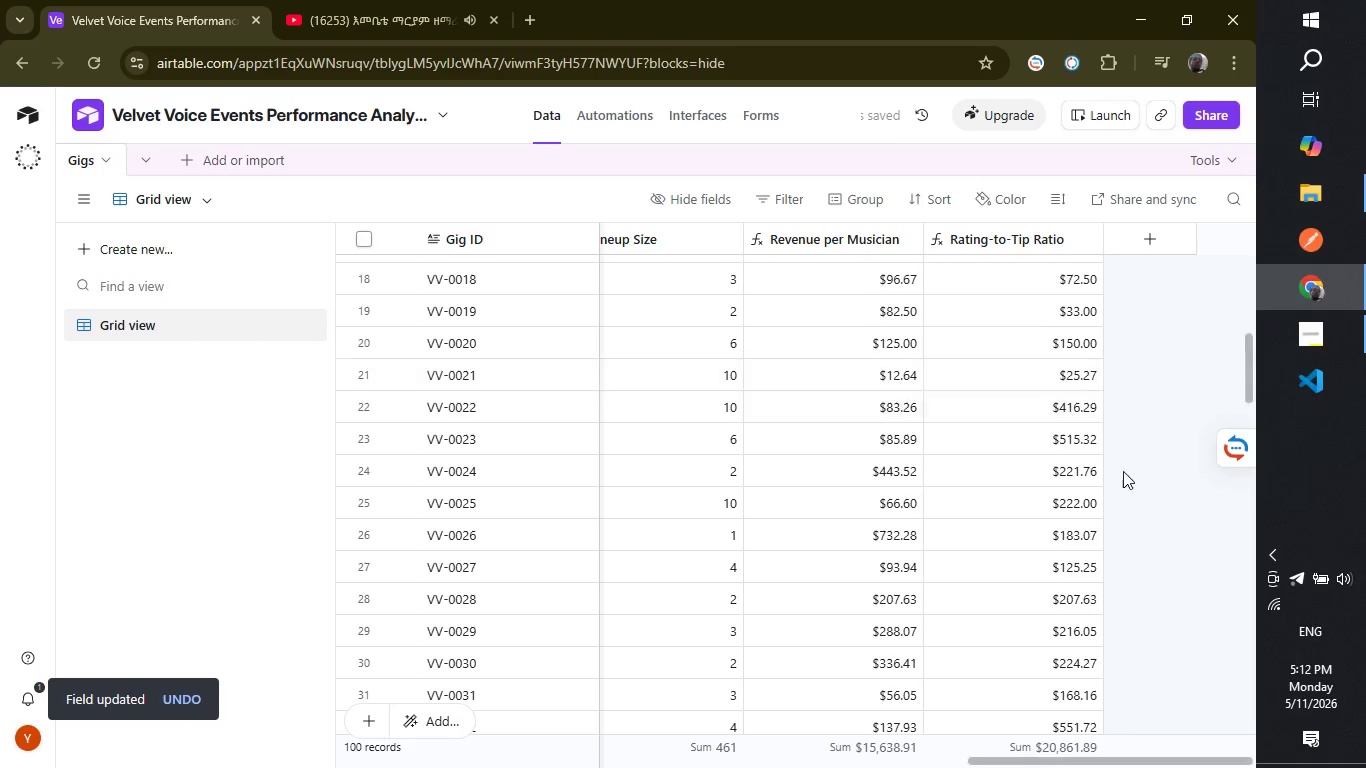 
scroll: coordinate [1157, 401], scroll_direction: up, amount: 8.0
 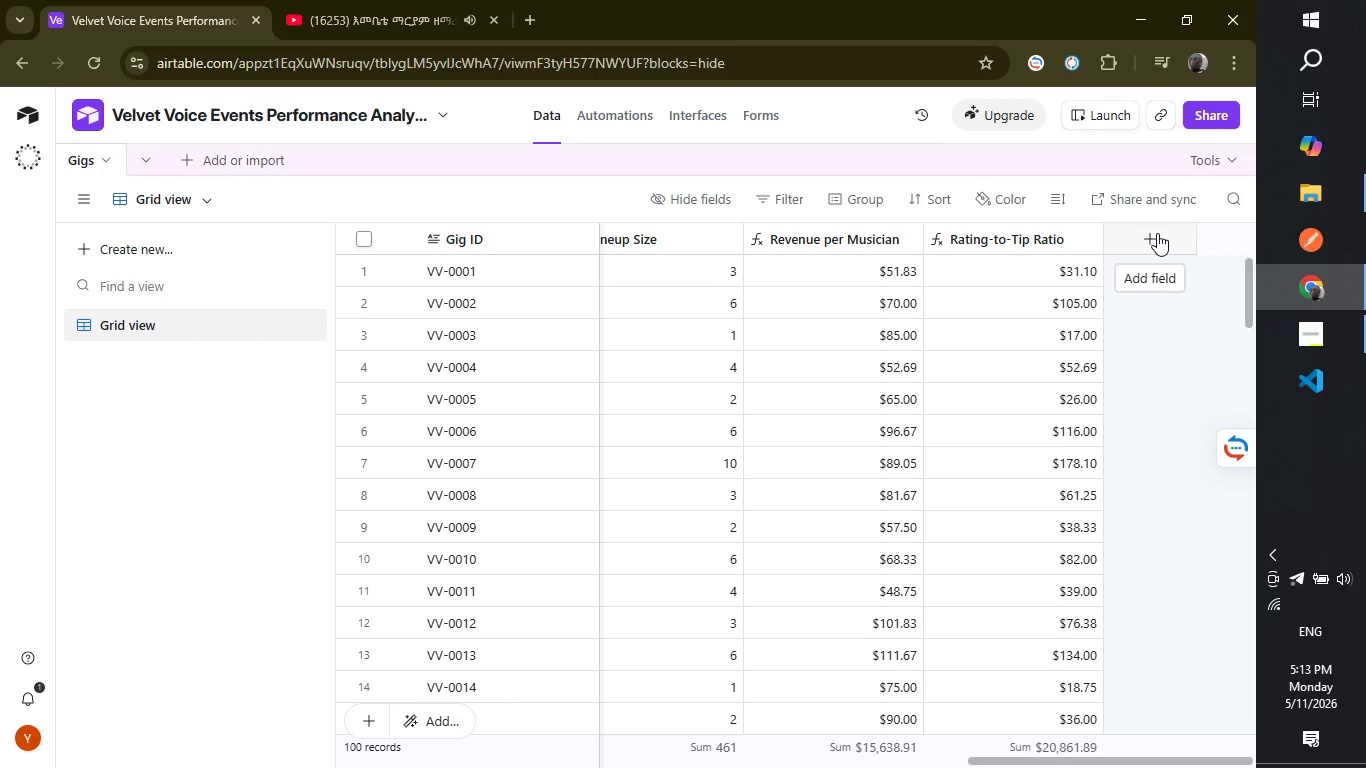 
wait(17.73)
 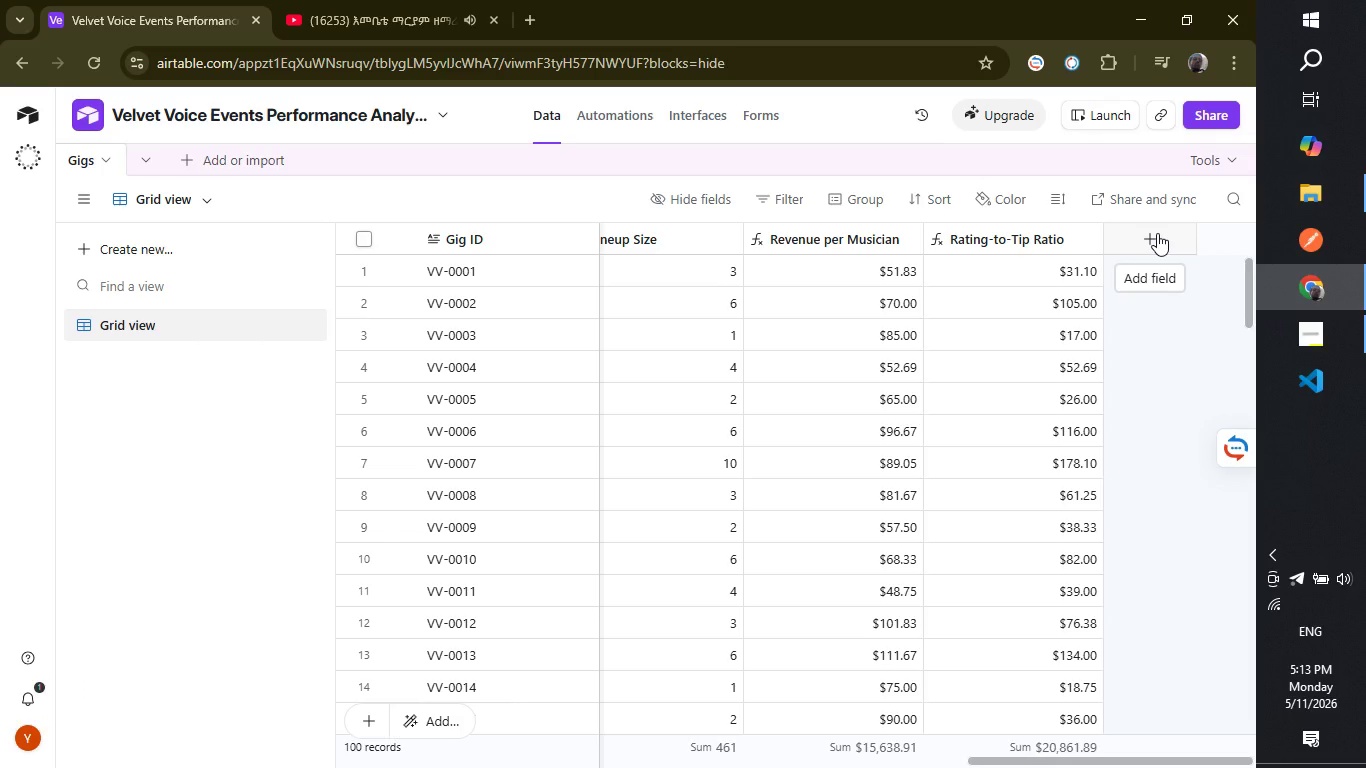 
left_click([1145, 240])
 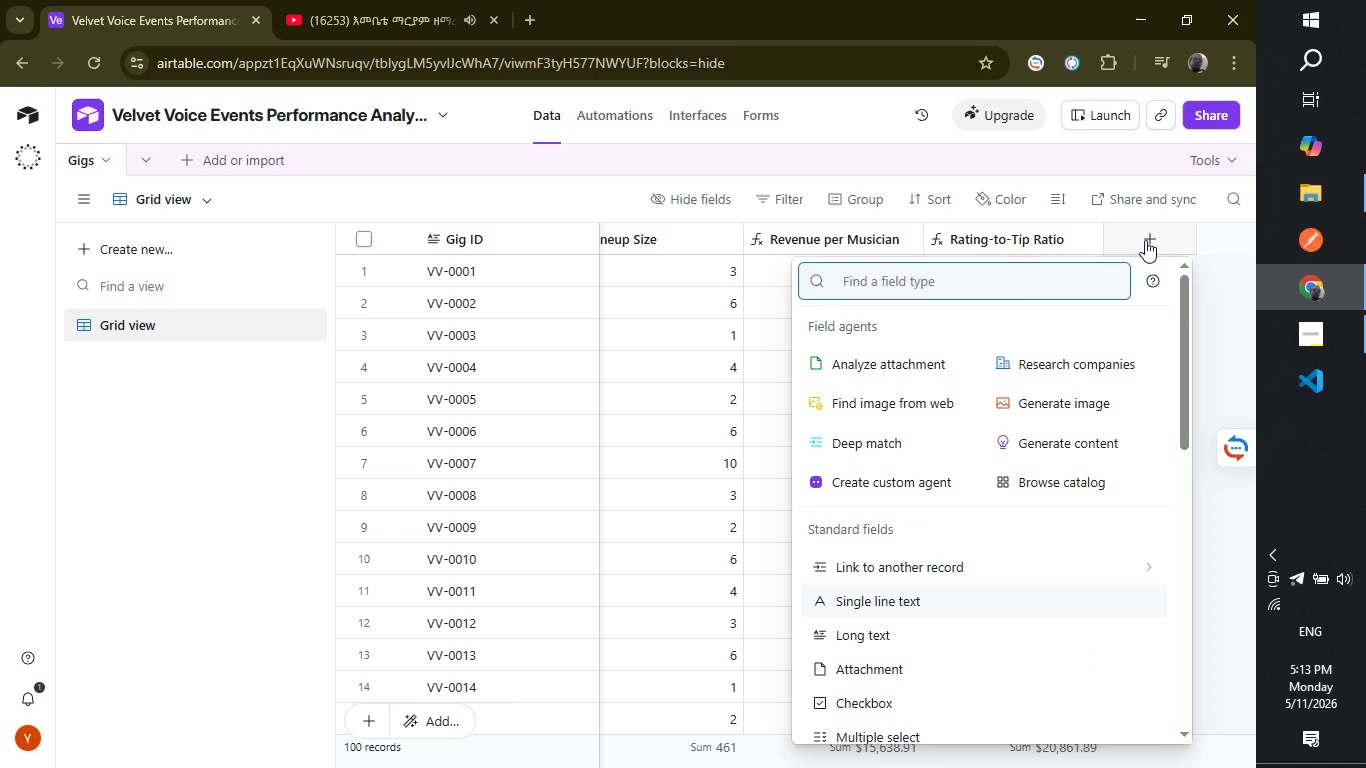 
type(for)
 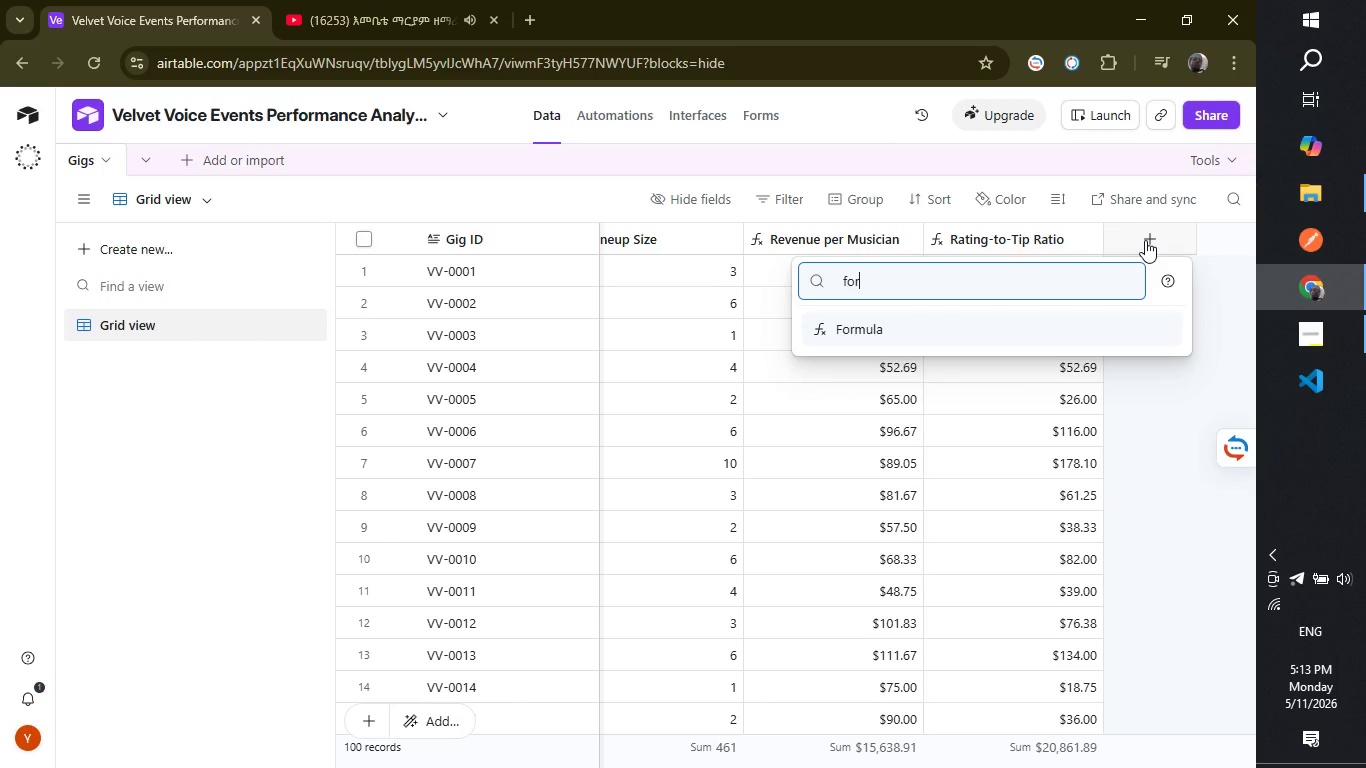 
key(Enter)
 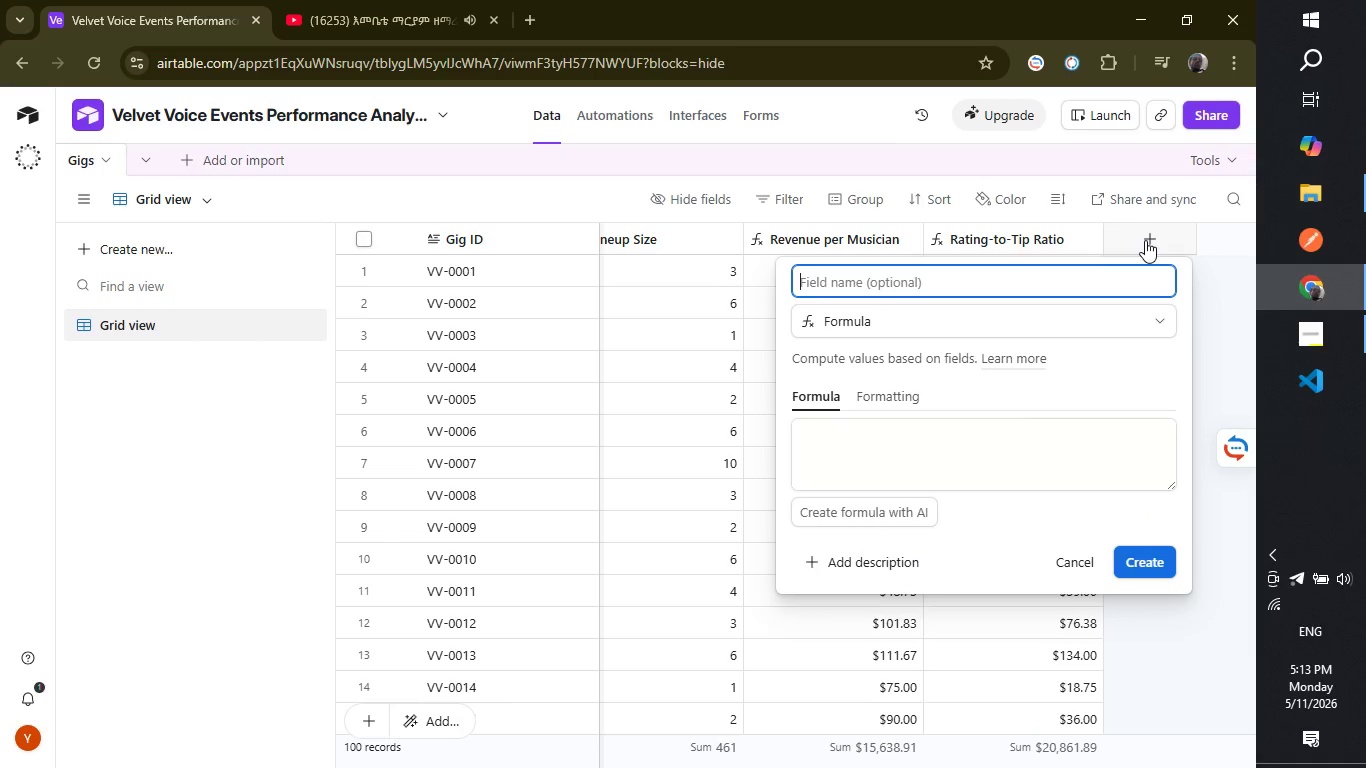 
type(Performance Flag)
 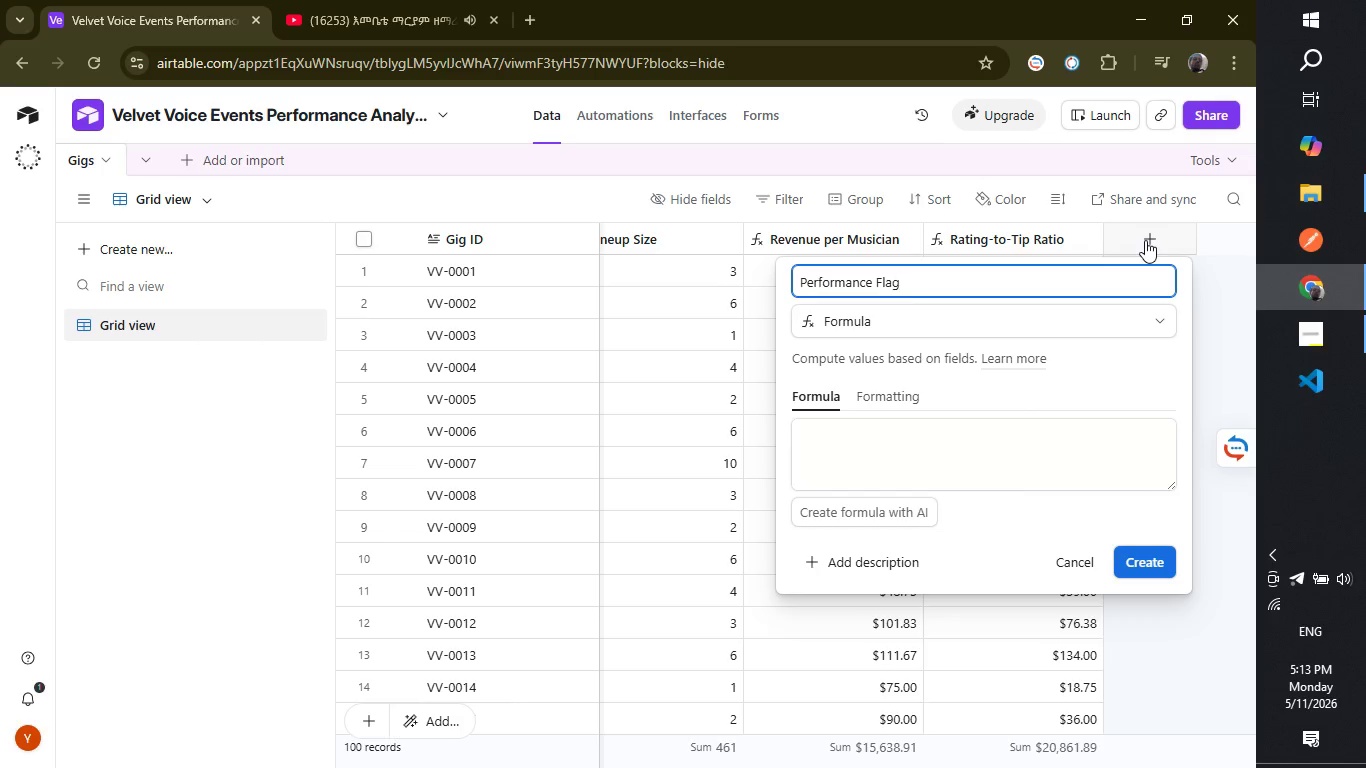 
left_click([868, 461])
 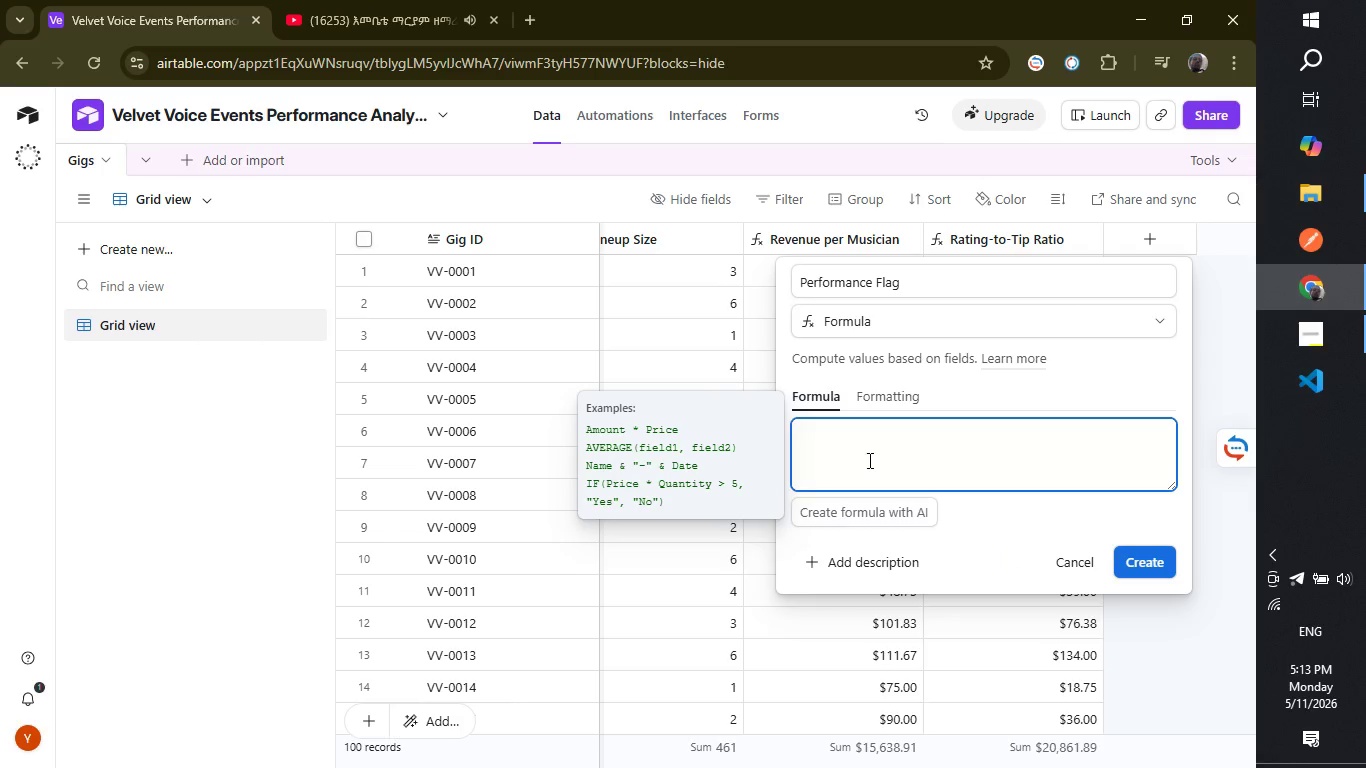 
wait(7.5)
 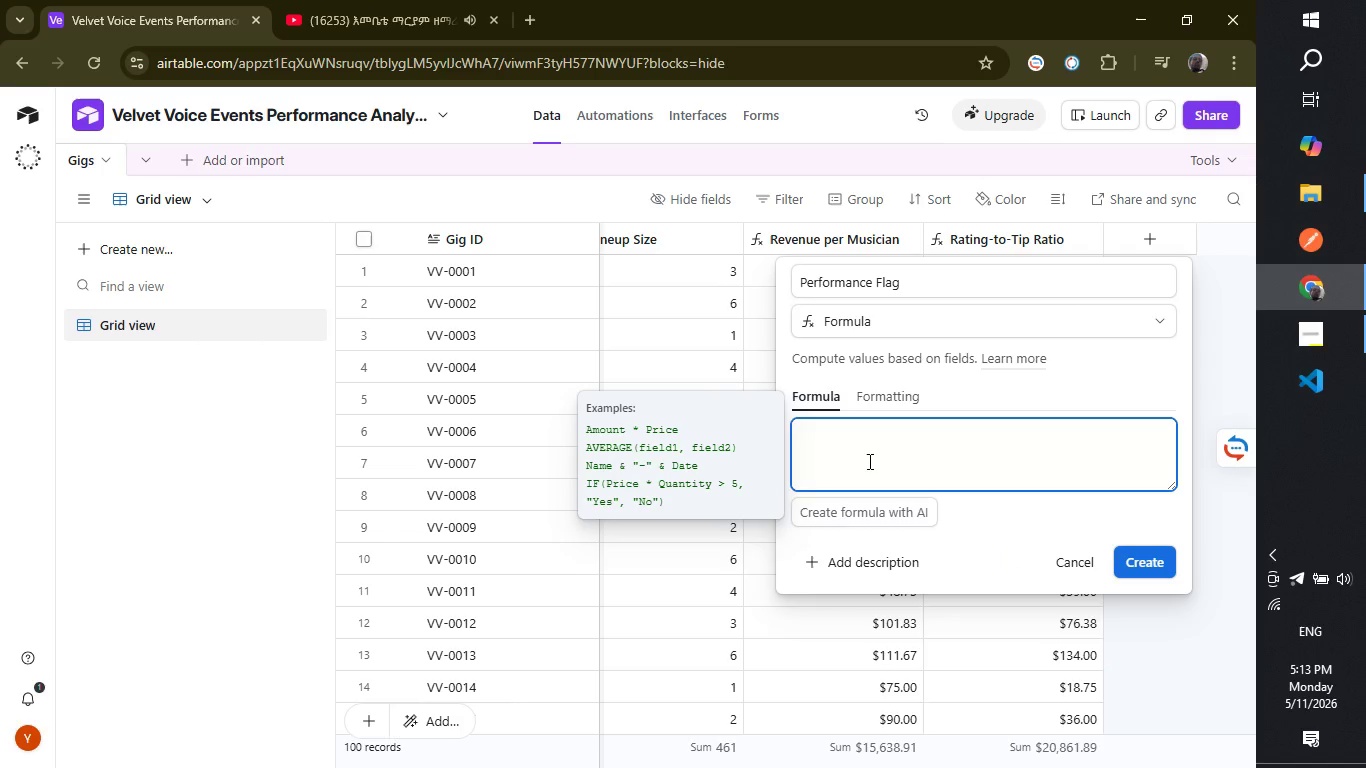 
key(Shift+ShiftLeft)
 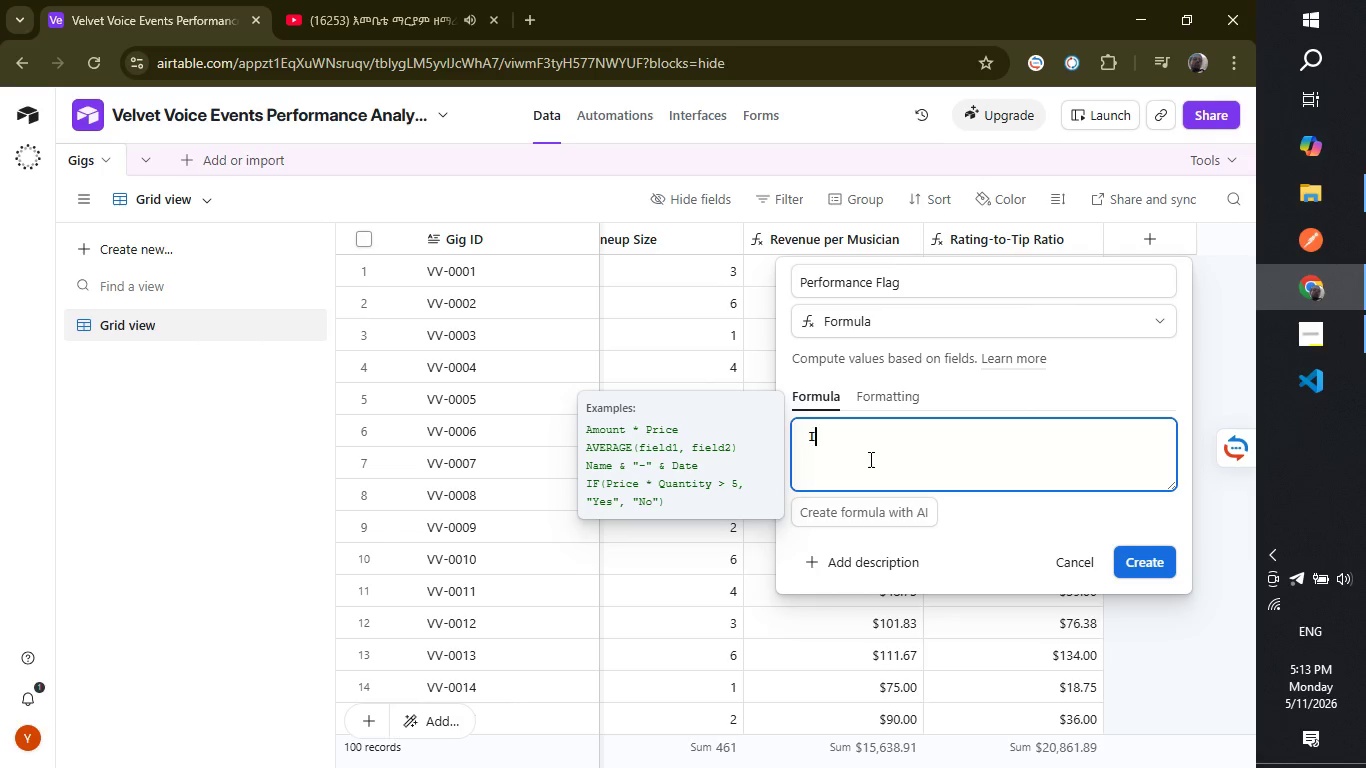 
key(Shift+I)
 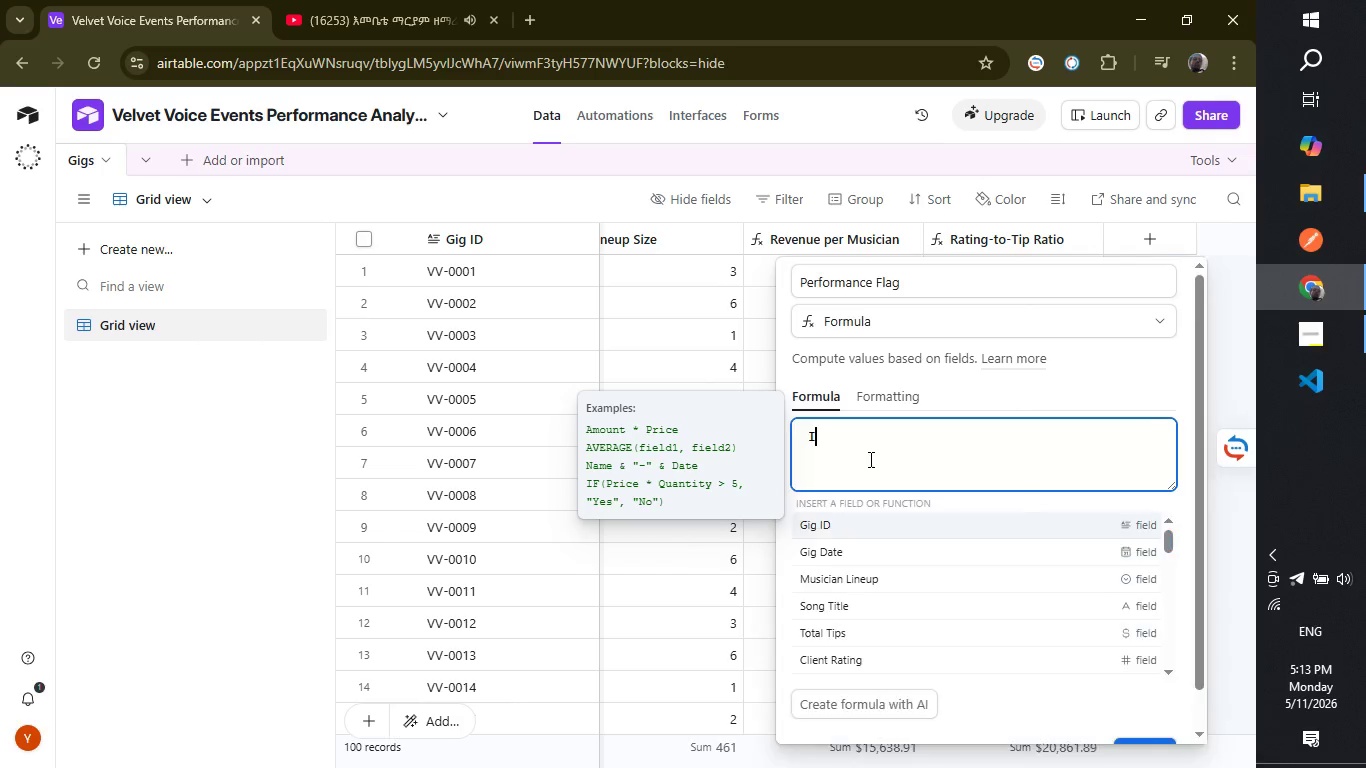 
key(Shift+ShiftRight)
 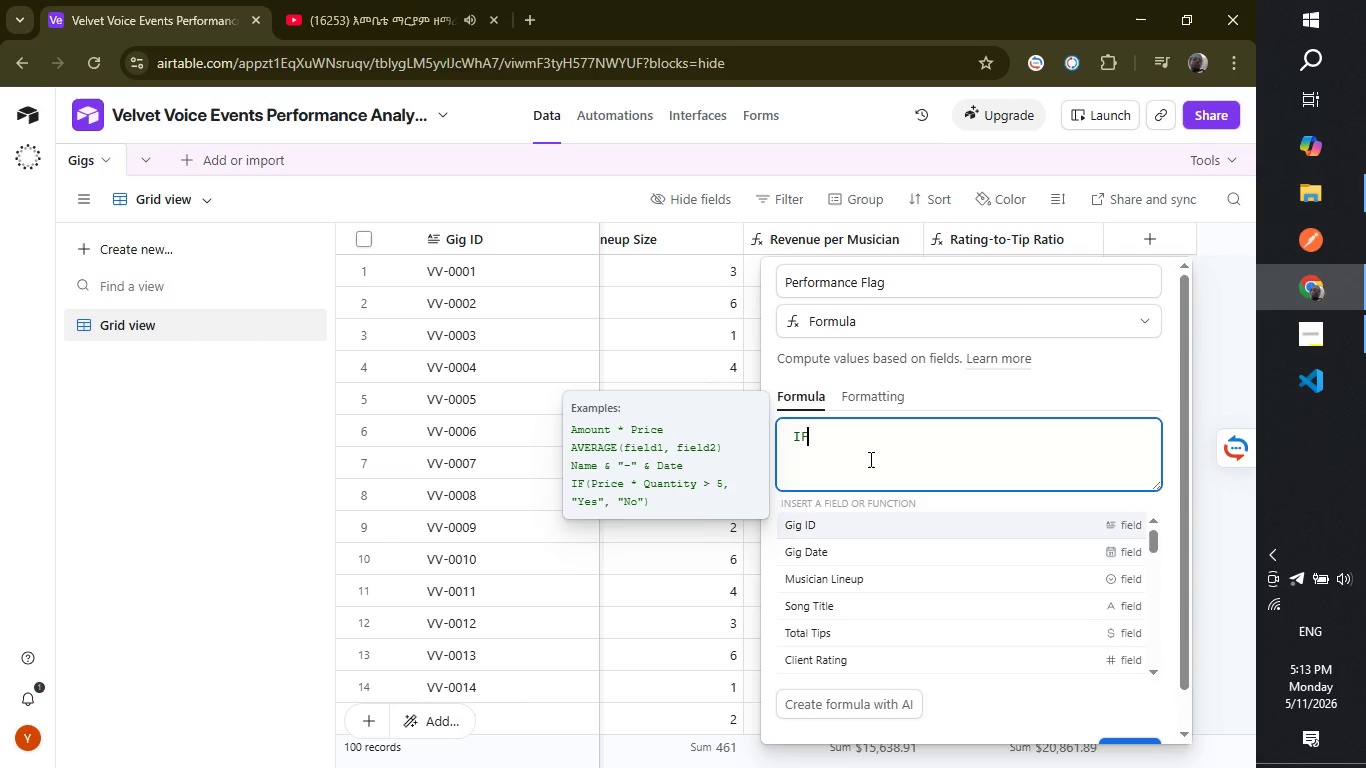 
key(Shift+F)
 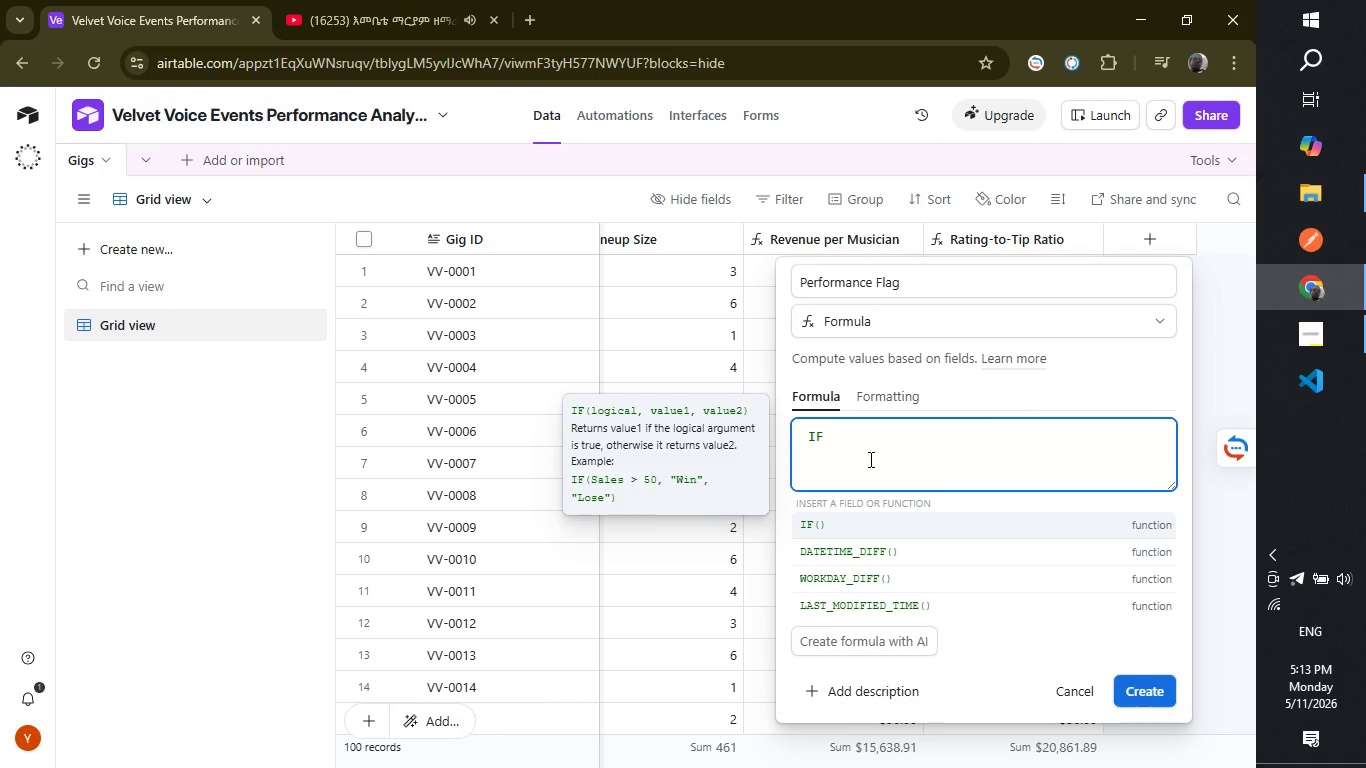 
key(Shift+ShiftLeft)
 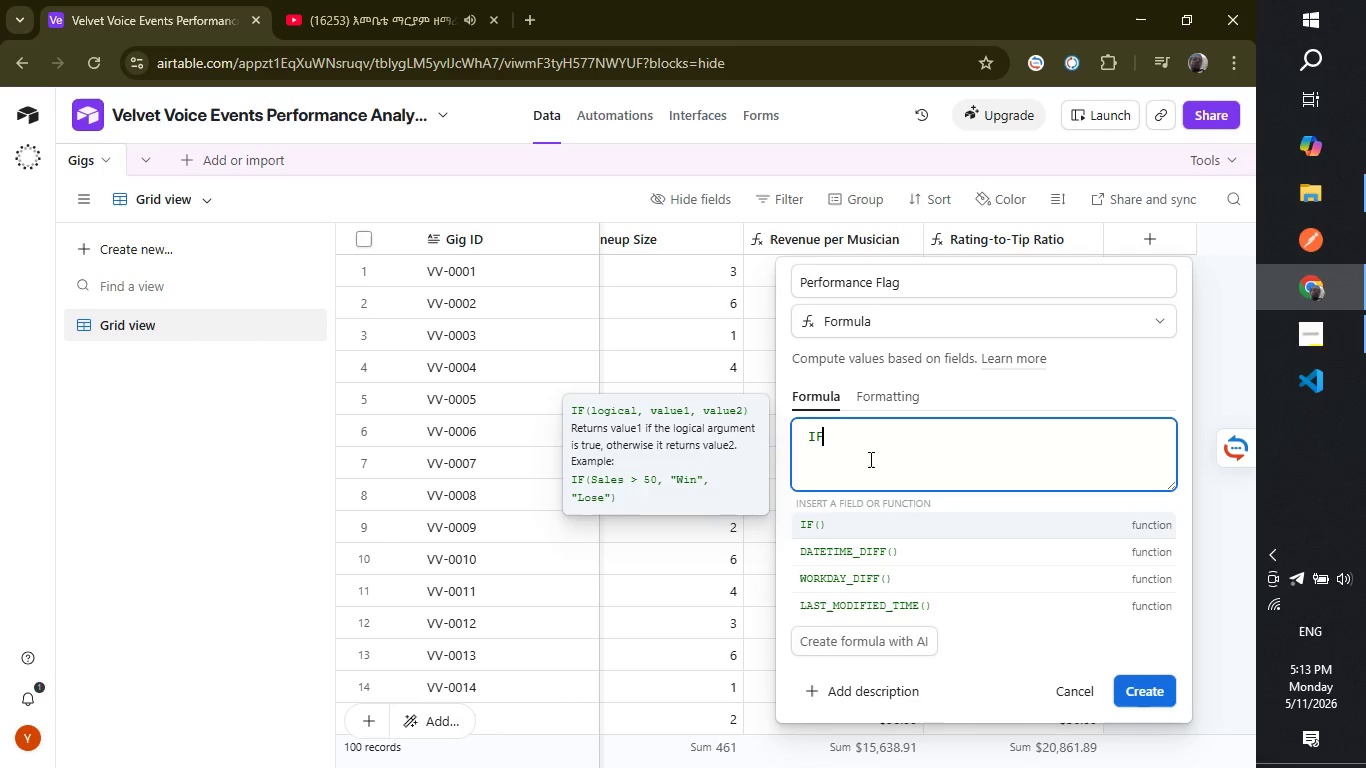 
key(Shift+9)
 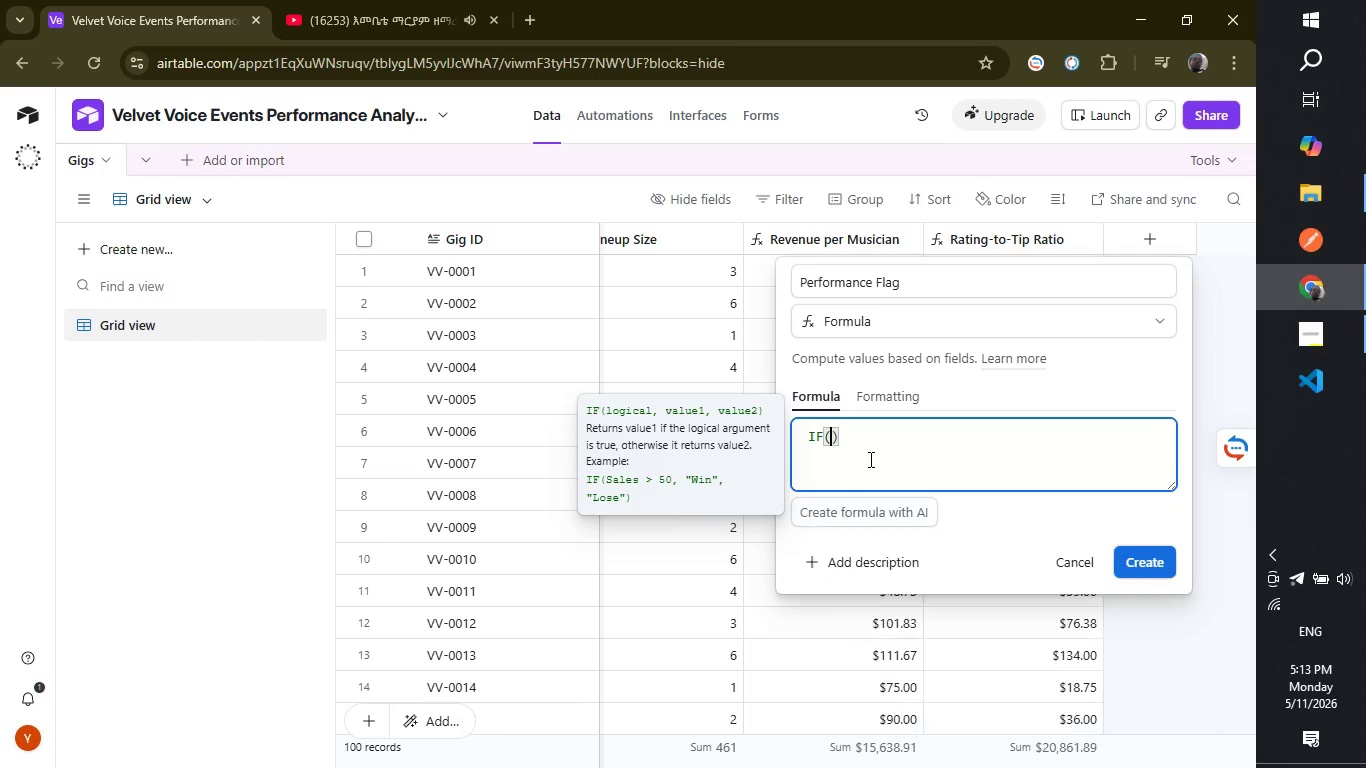 
key(Enter)
 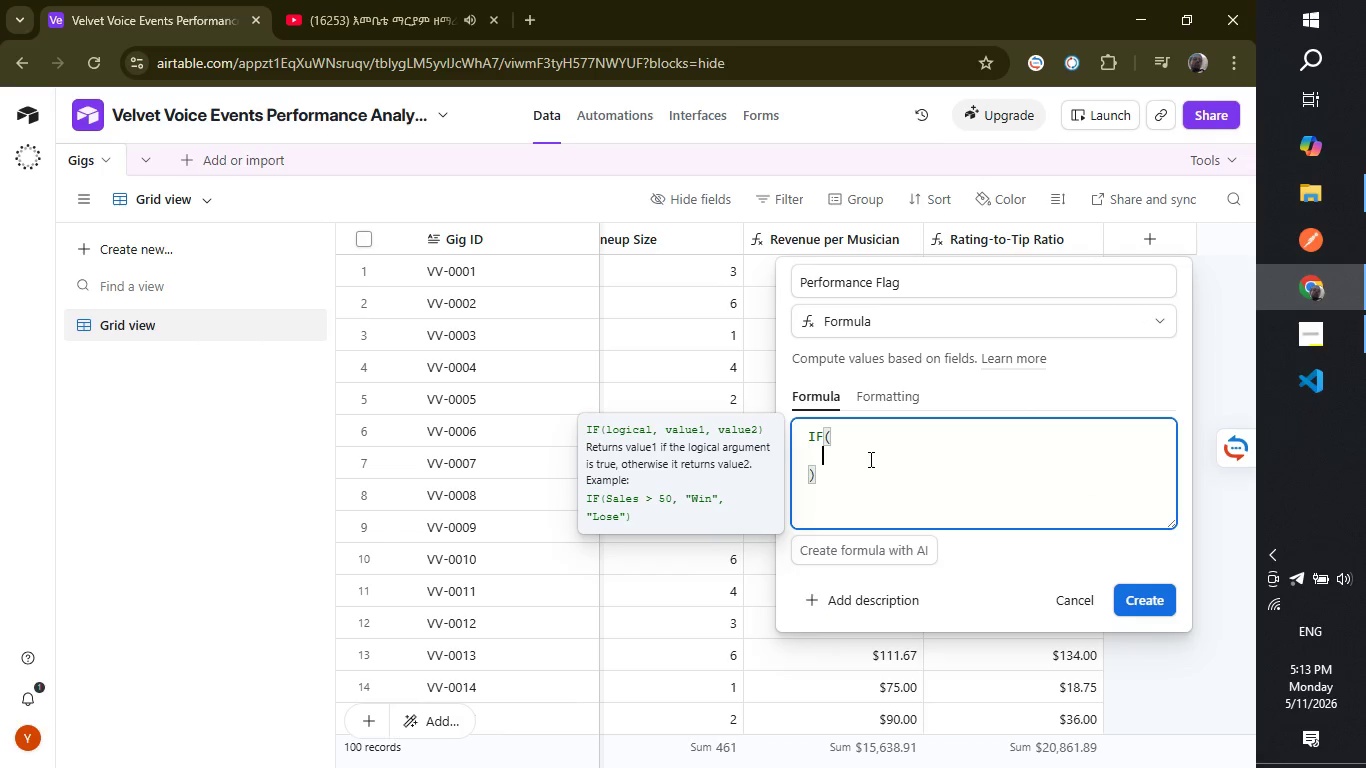 
wait(10.06)
 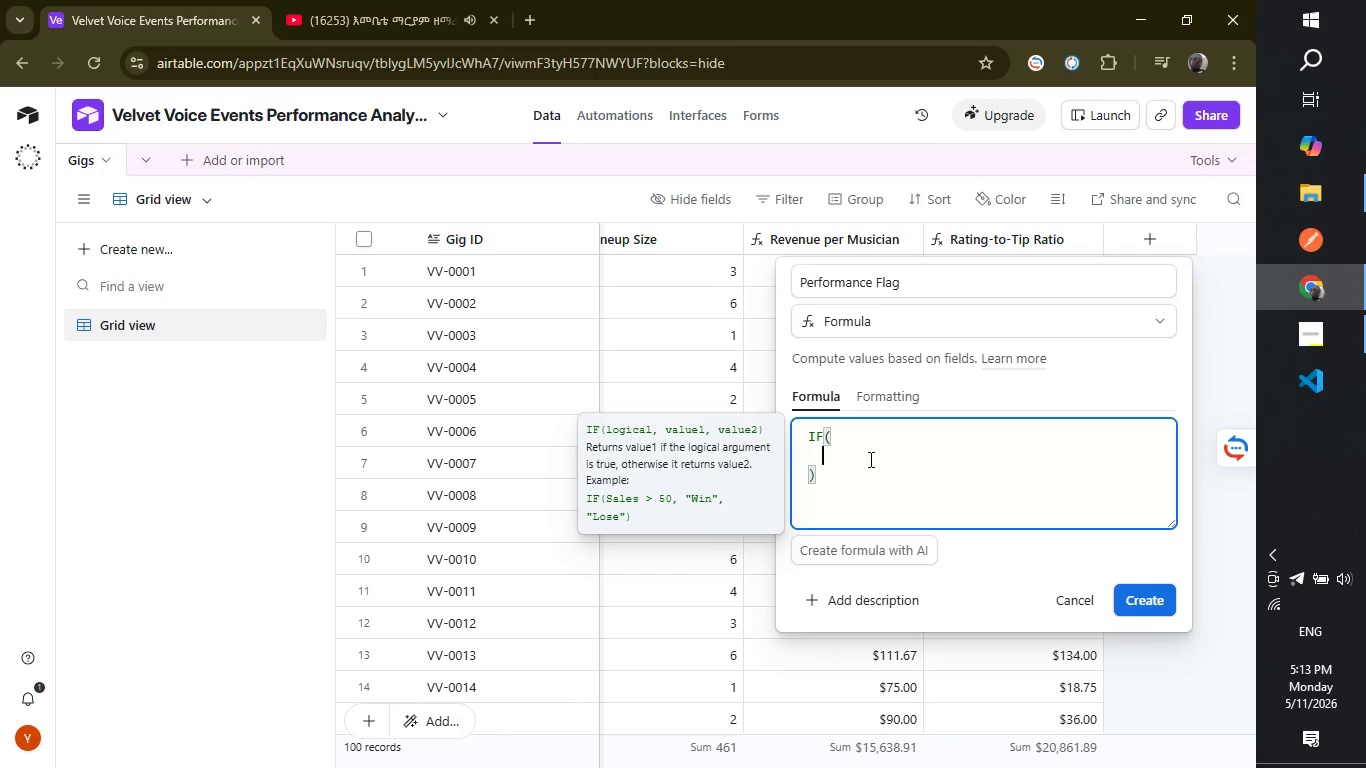 
left_click([418, 0])
 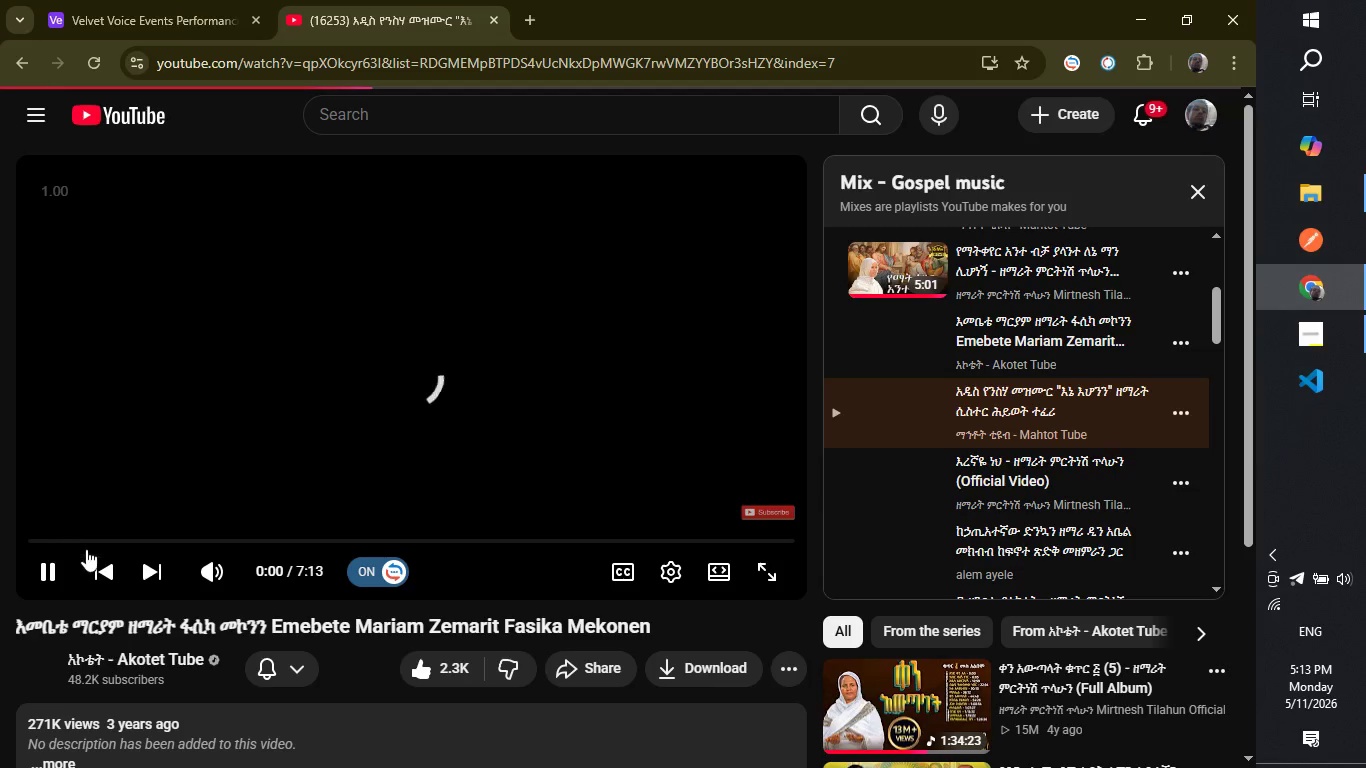 
left_click([108, 562])
 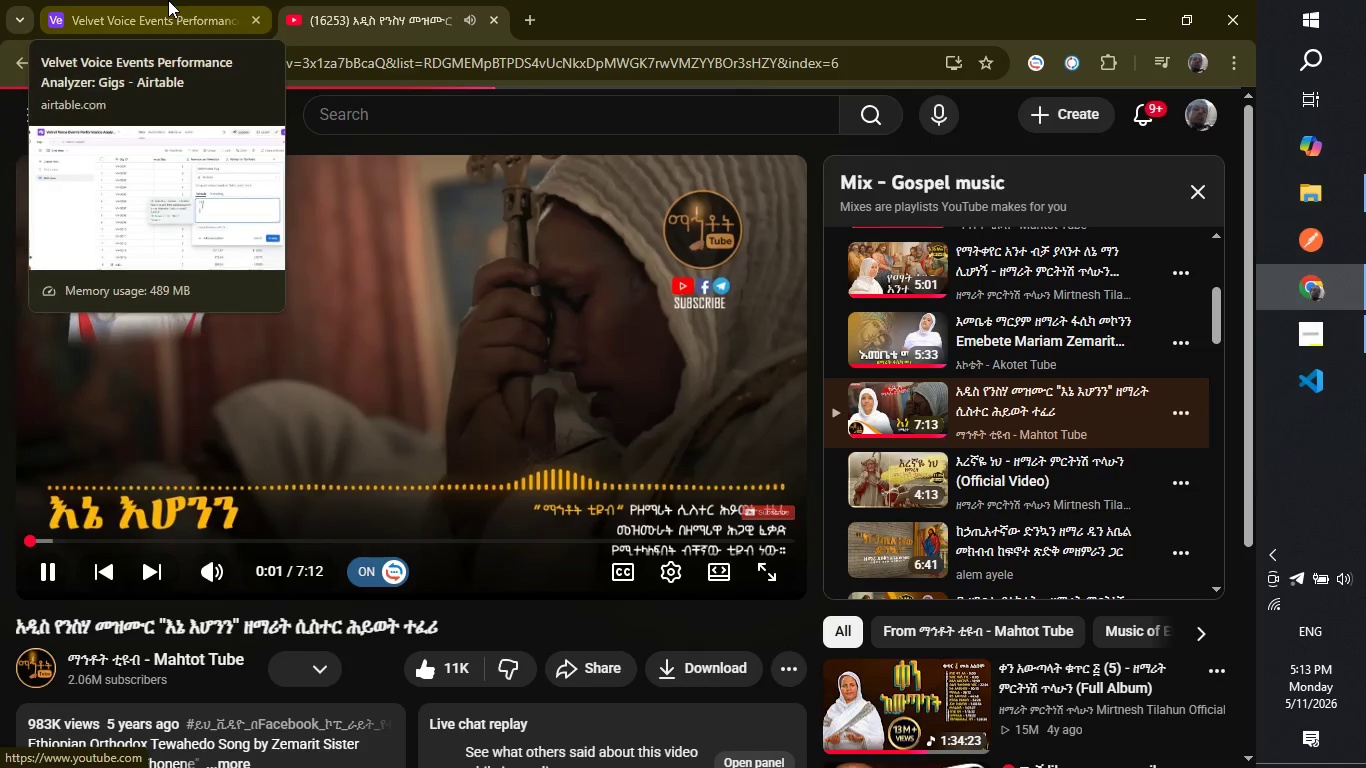 
left_click([168, 0])
 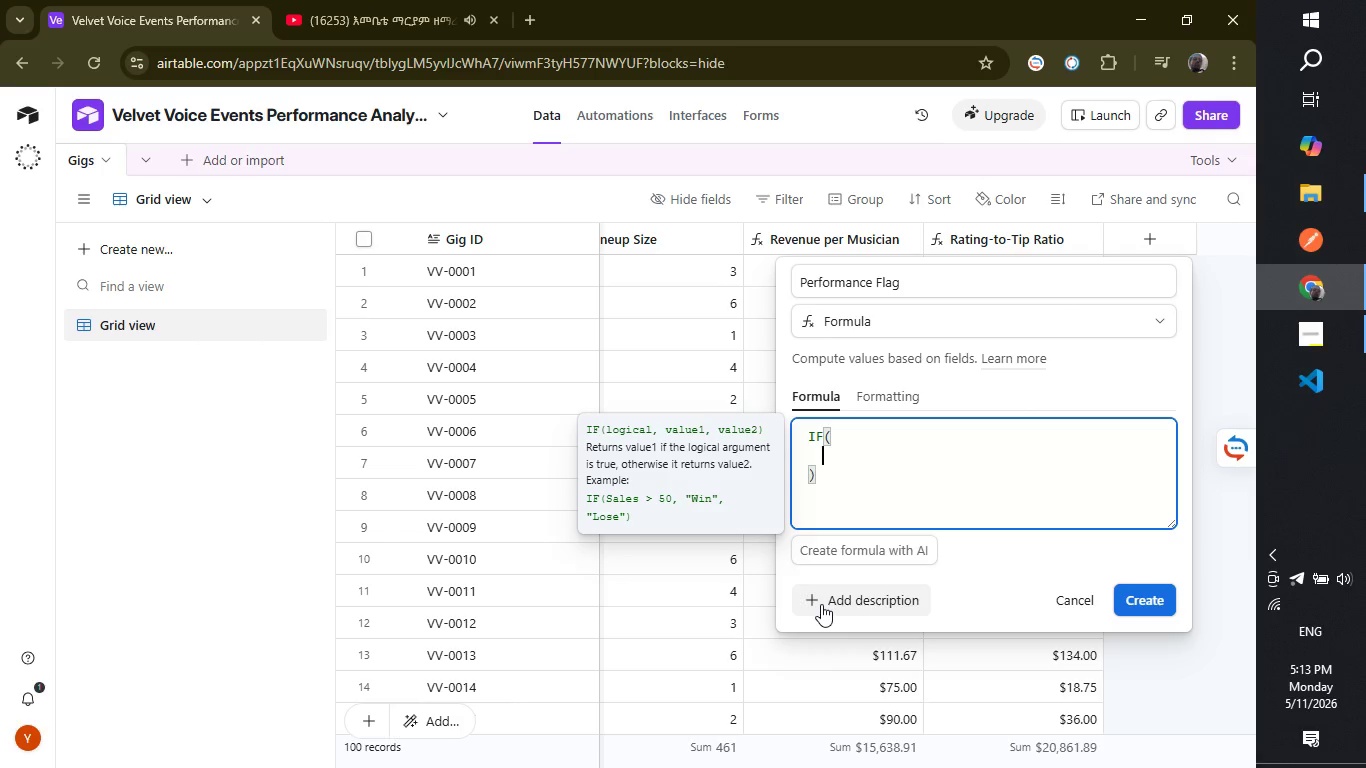 
type(And)
 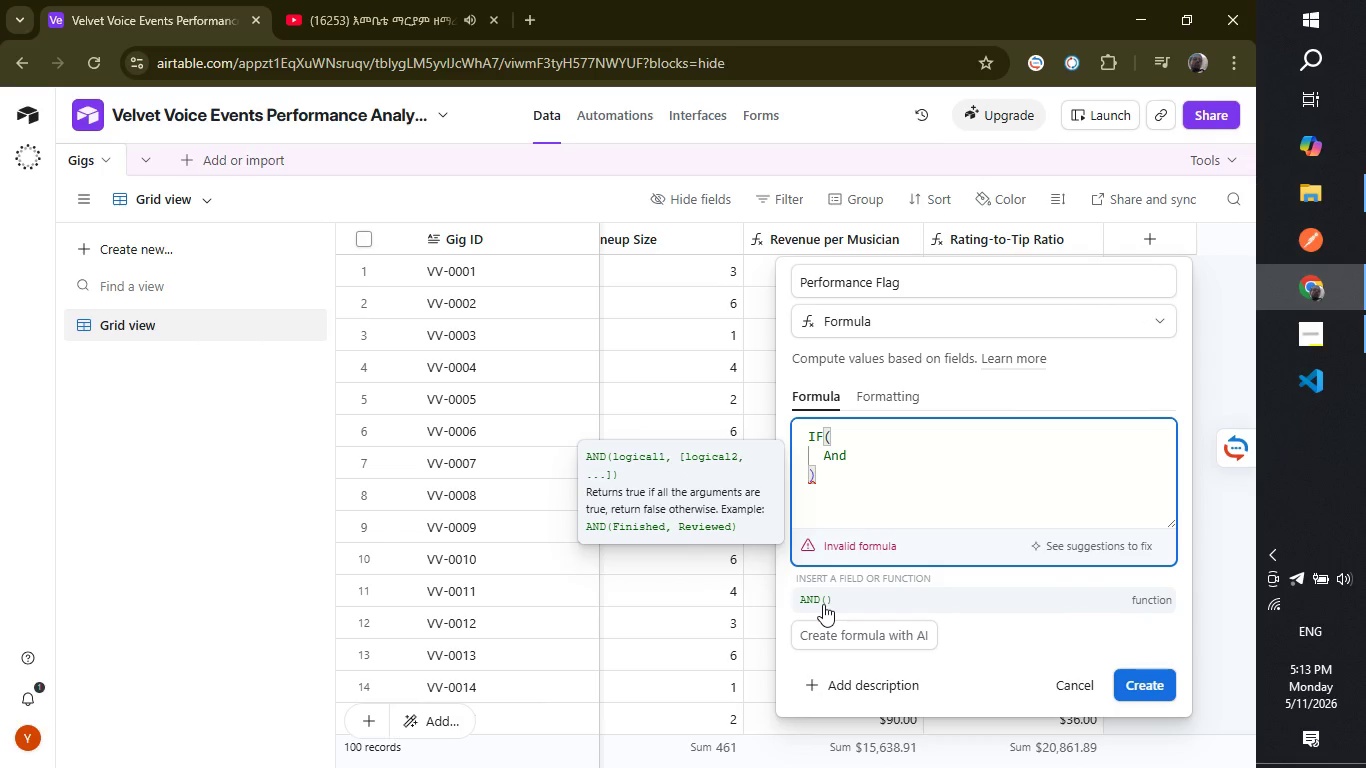 
key(Enter)
 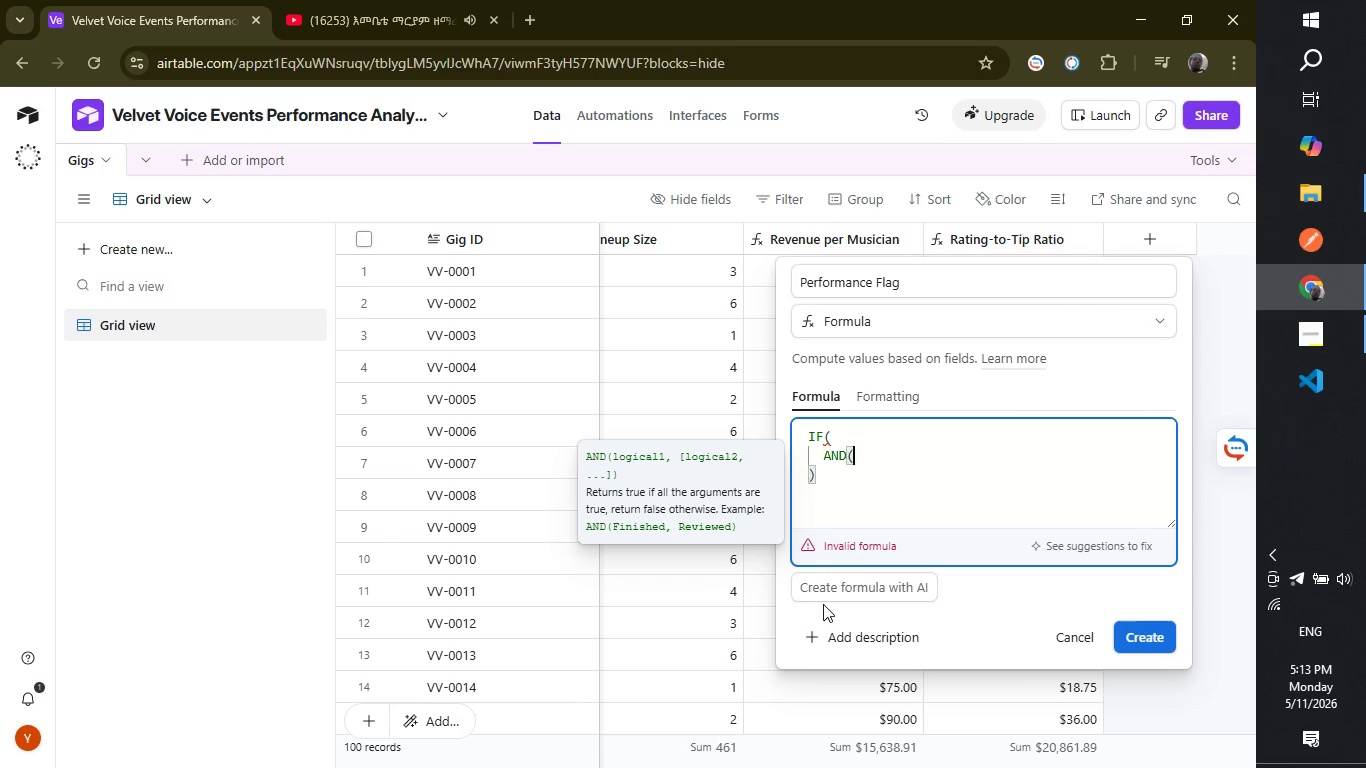 
type({Clien)
 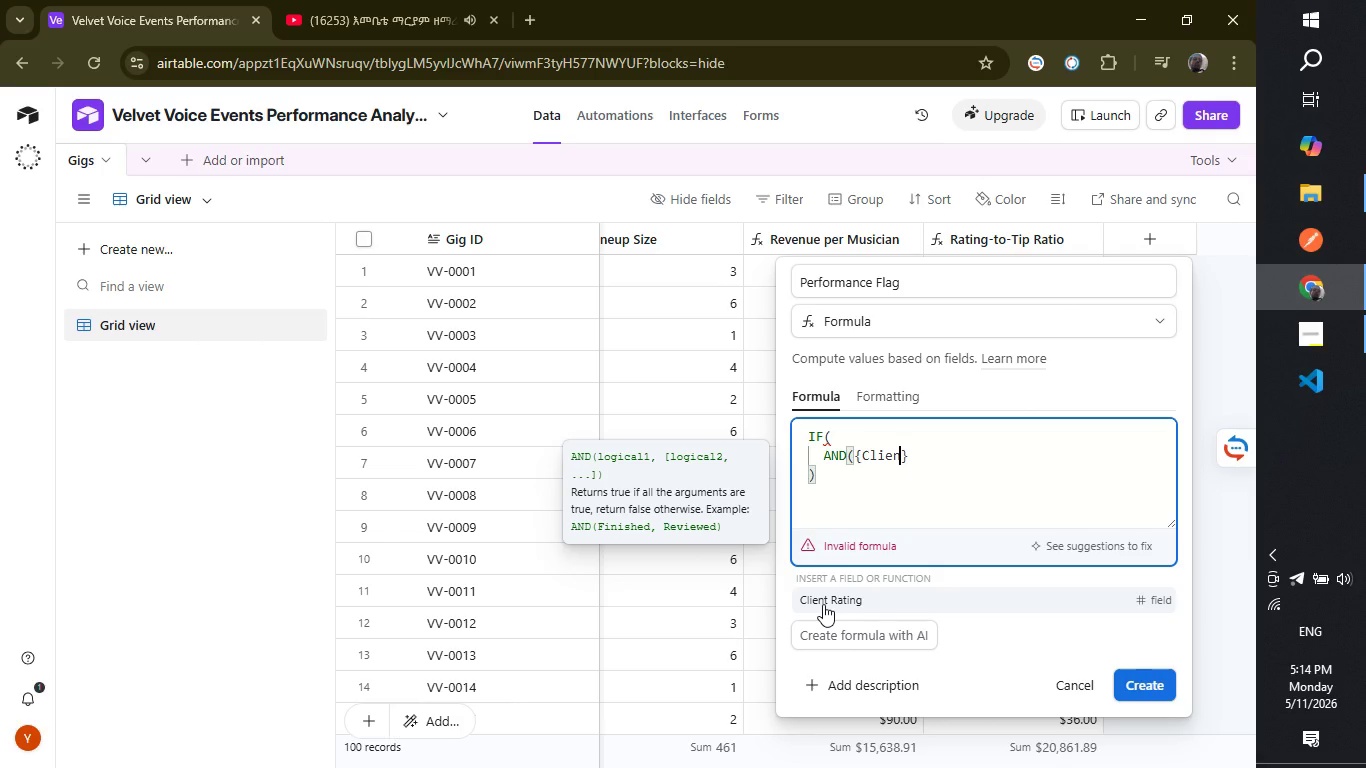 
key(Enter)
 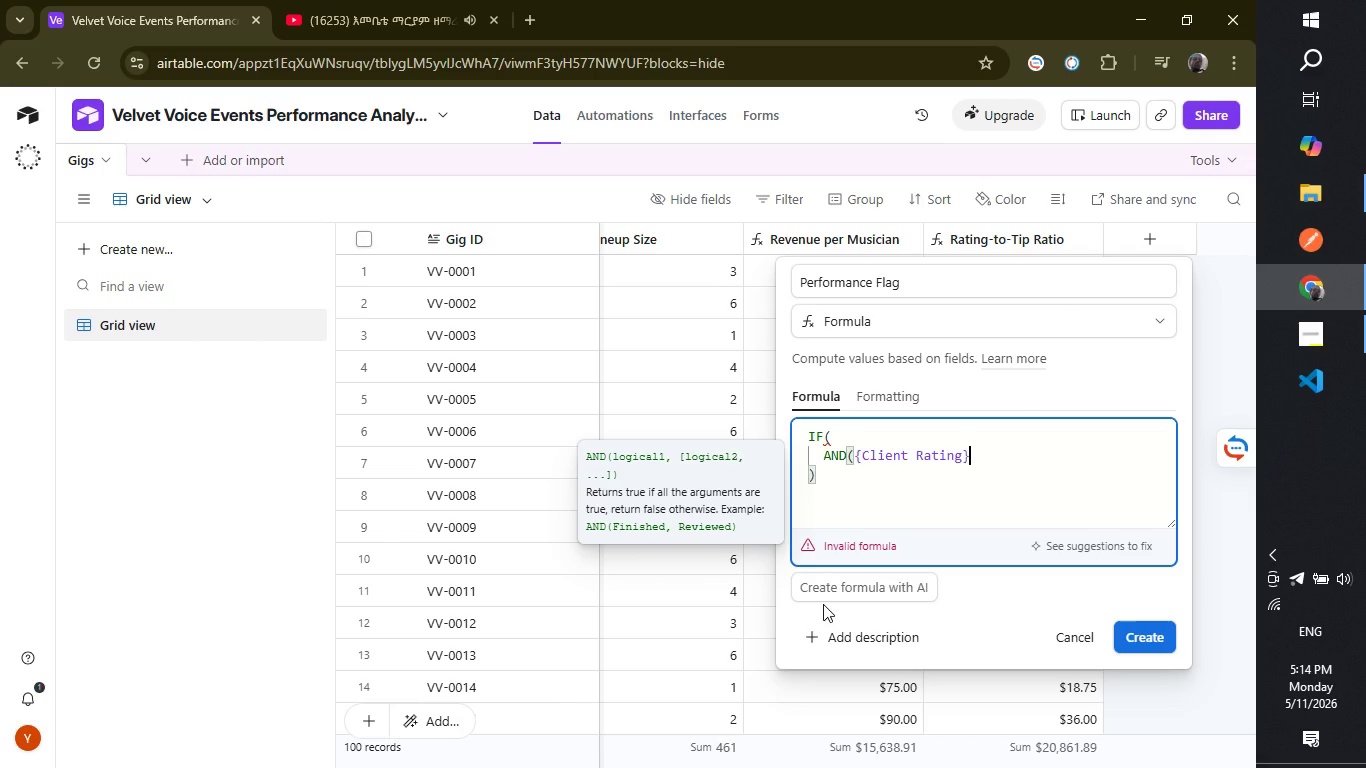 
type( <=2, {toral )
key(Backspace)
key(Backspace)
key(Backspace)
key(Backspace)
type(tal ti)
 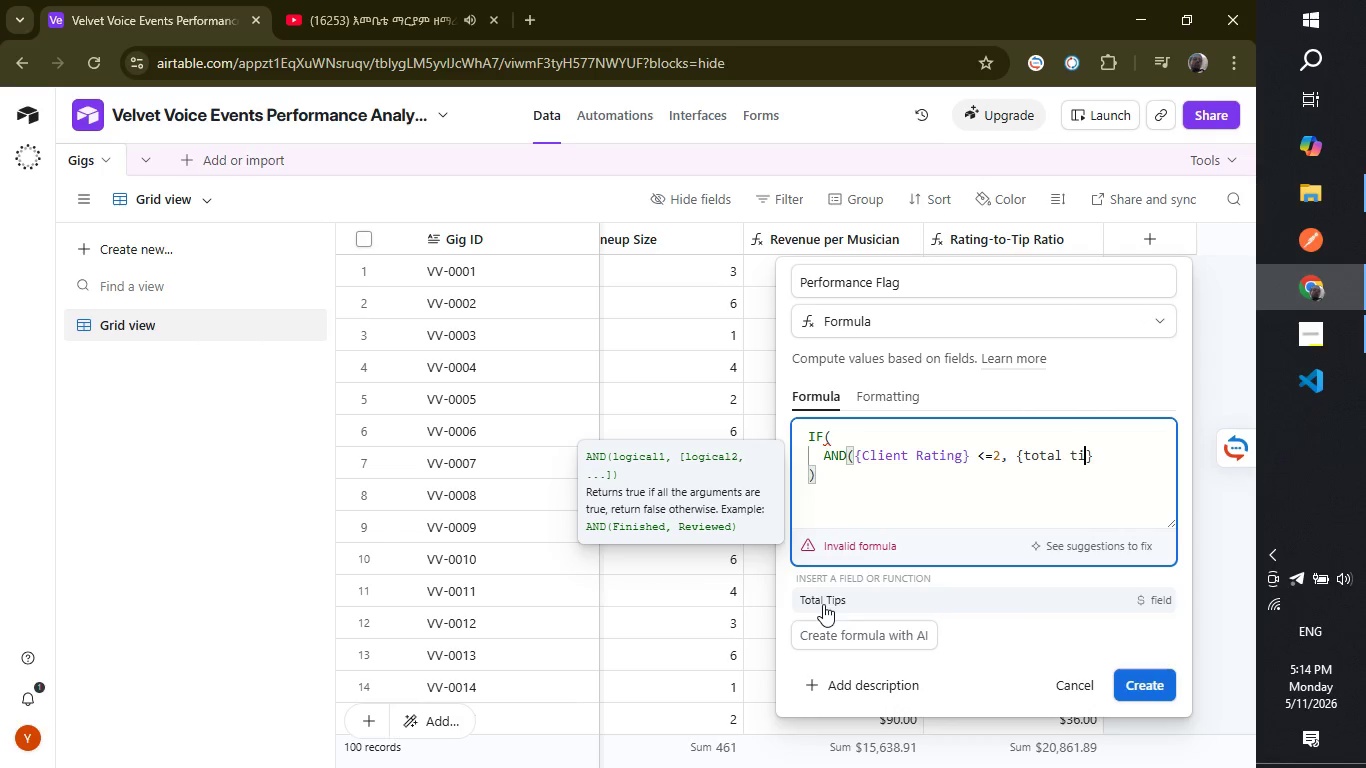 
key(Enter)
 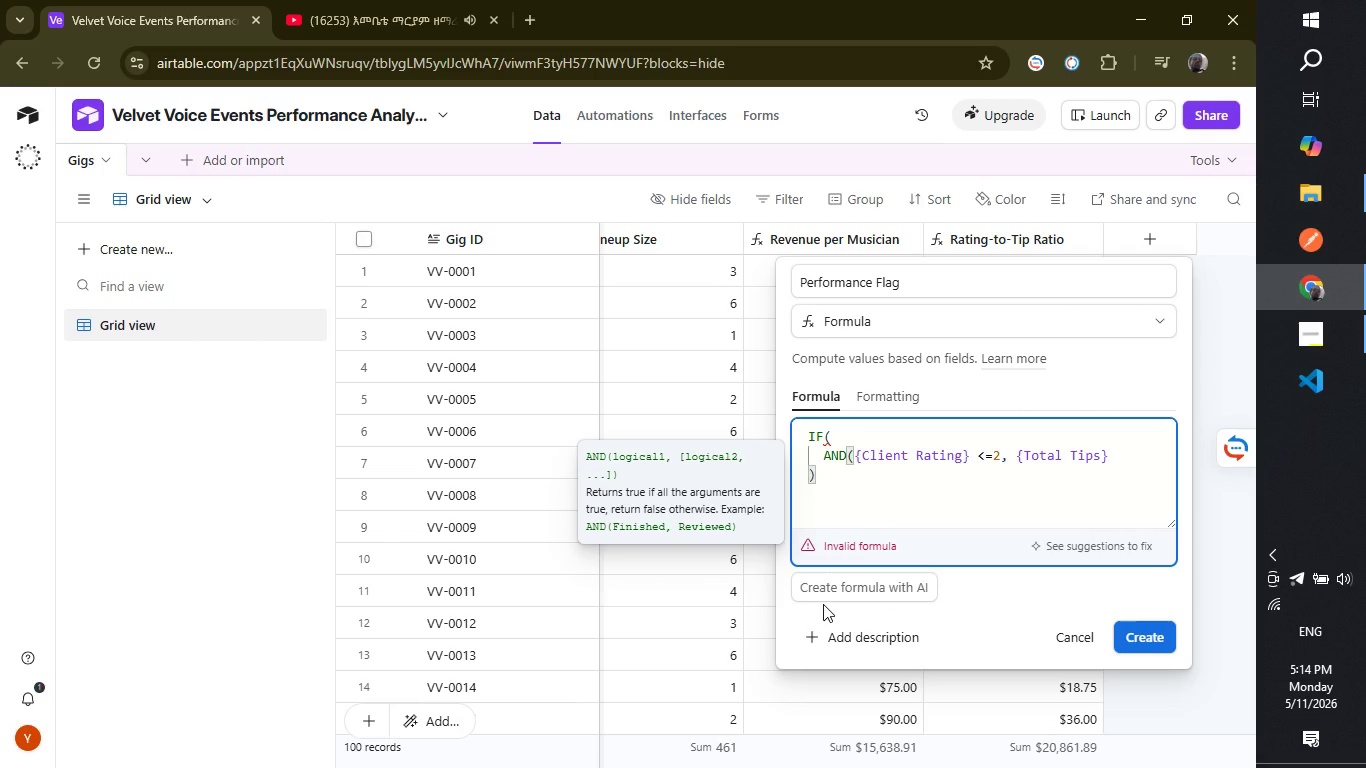 
type( < 3000)
 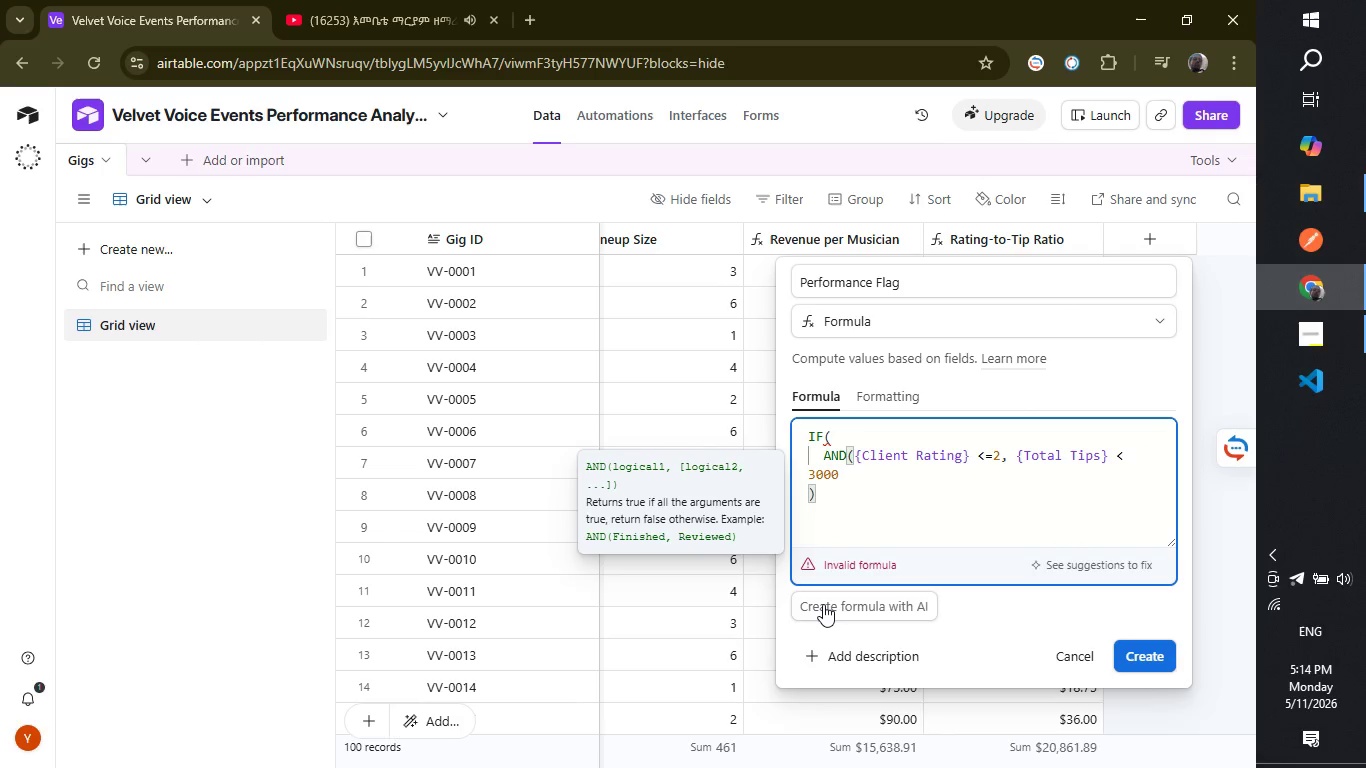 
type(),"Underperfom)
key(Backspace)
type(rming)
 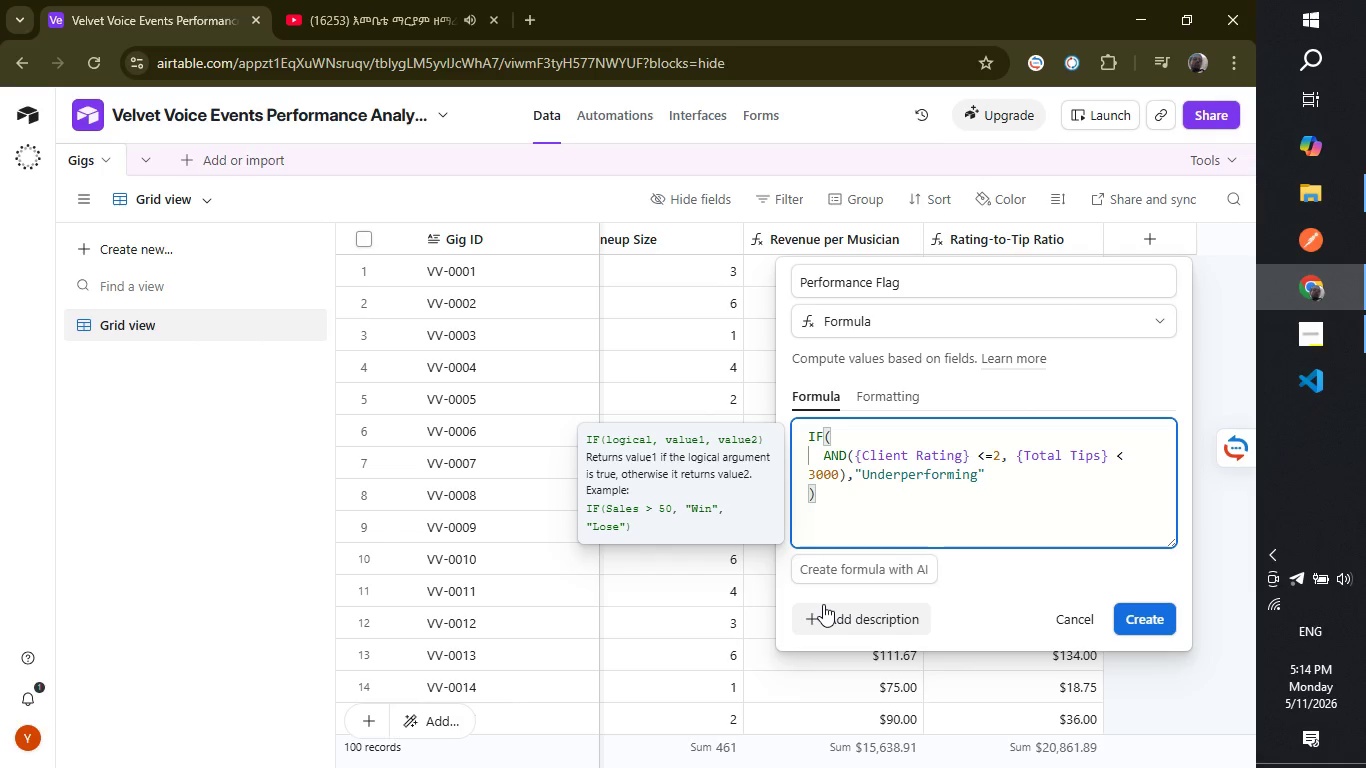 
left_click([1001, 468])
 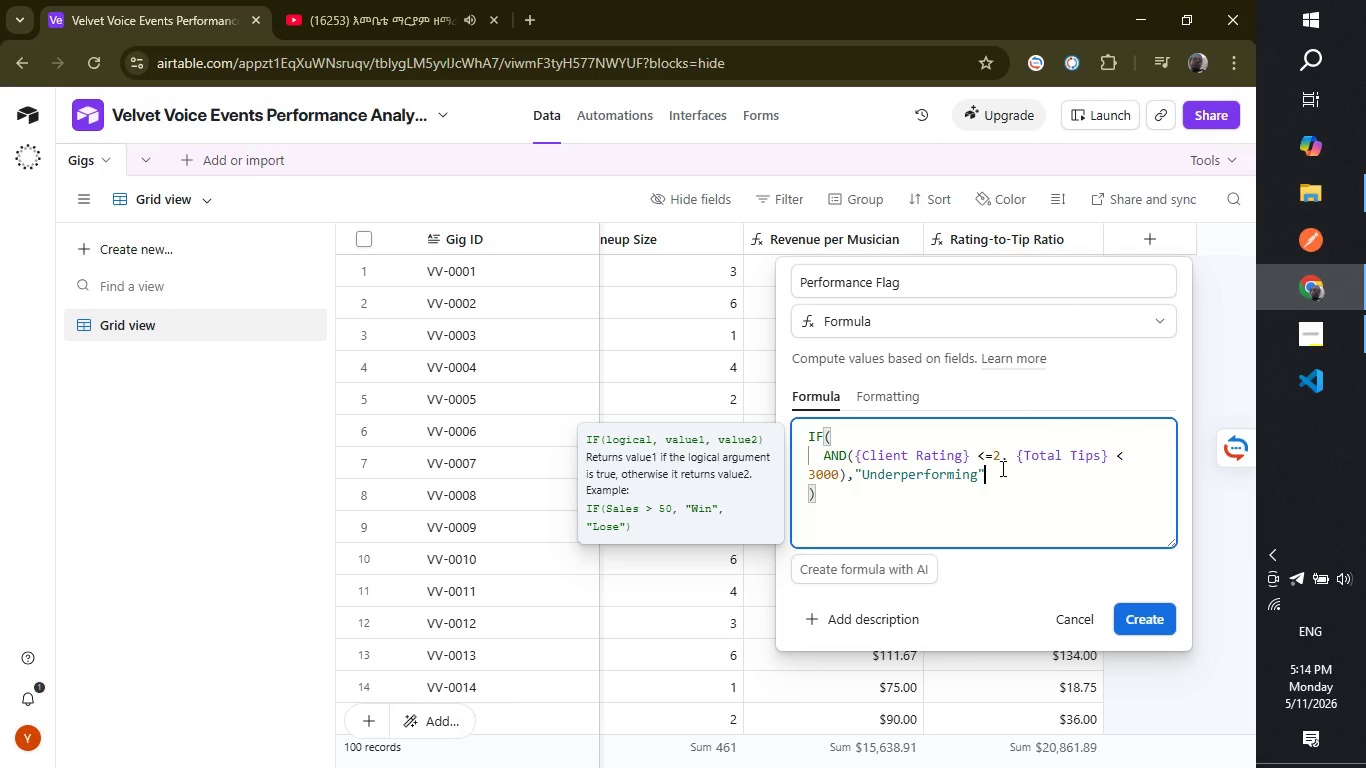 
key(Comma)
 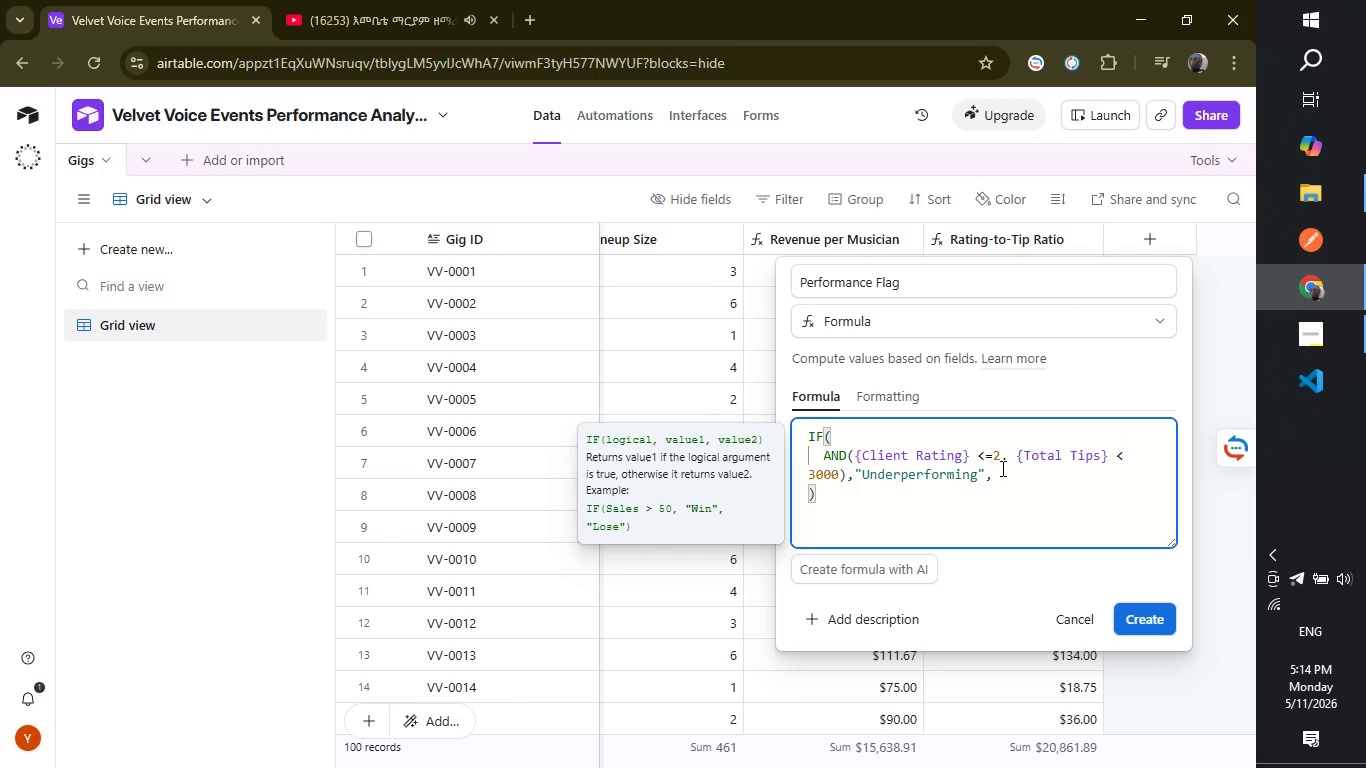 
key(Enter)
 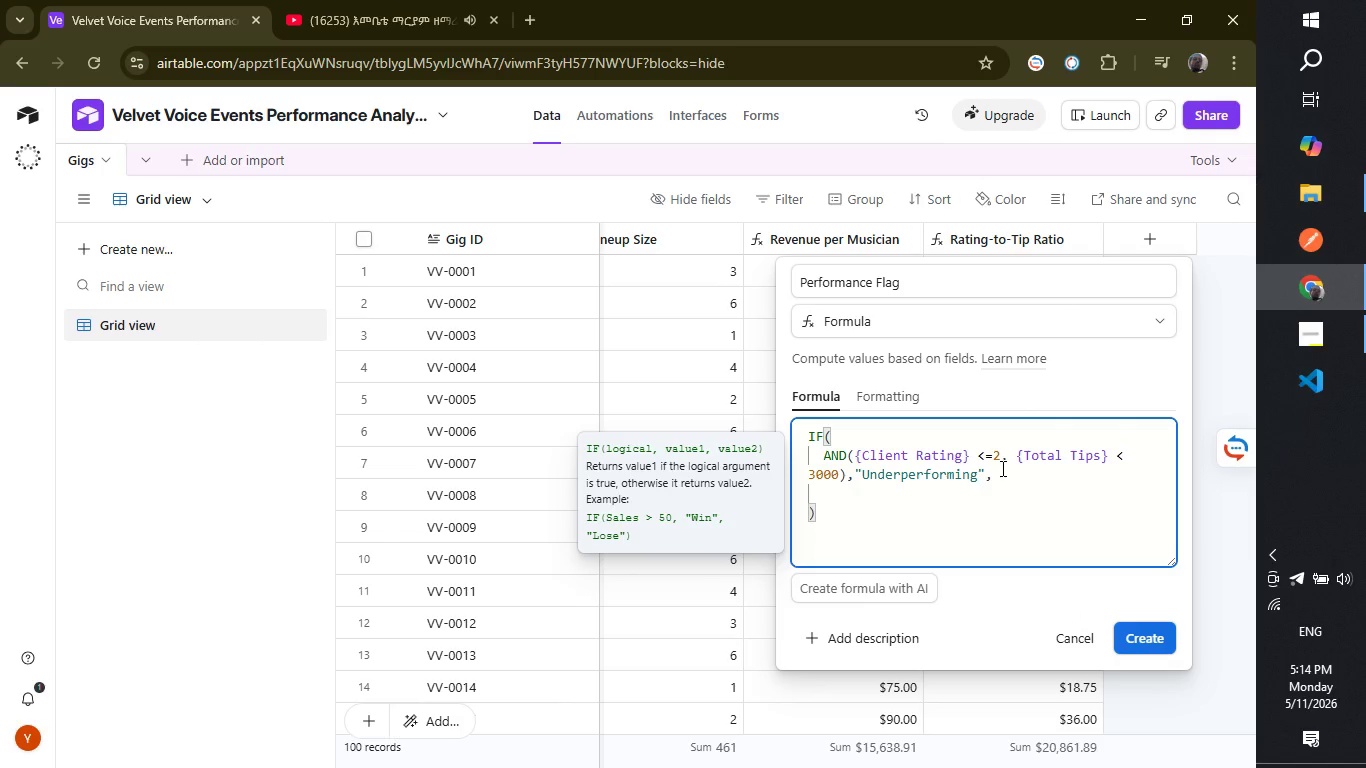 
type(if)
 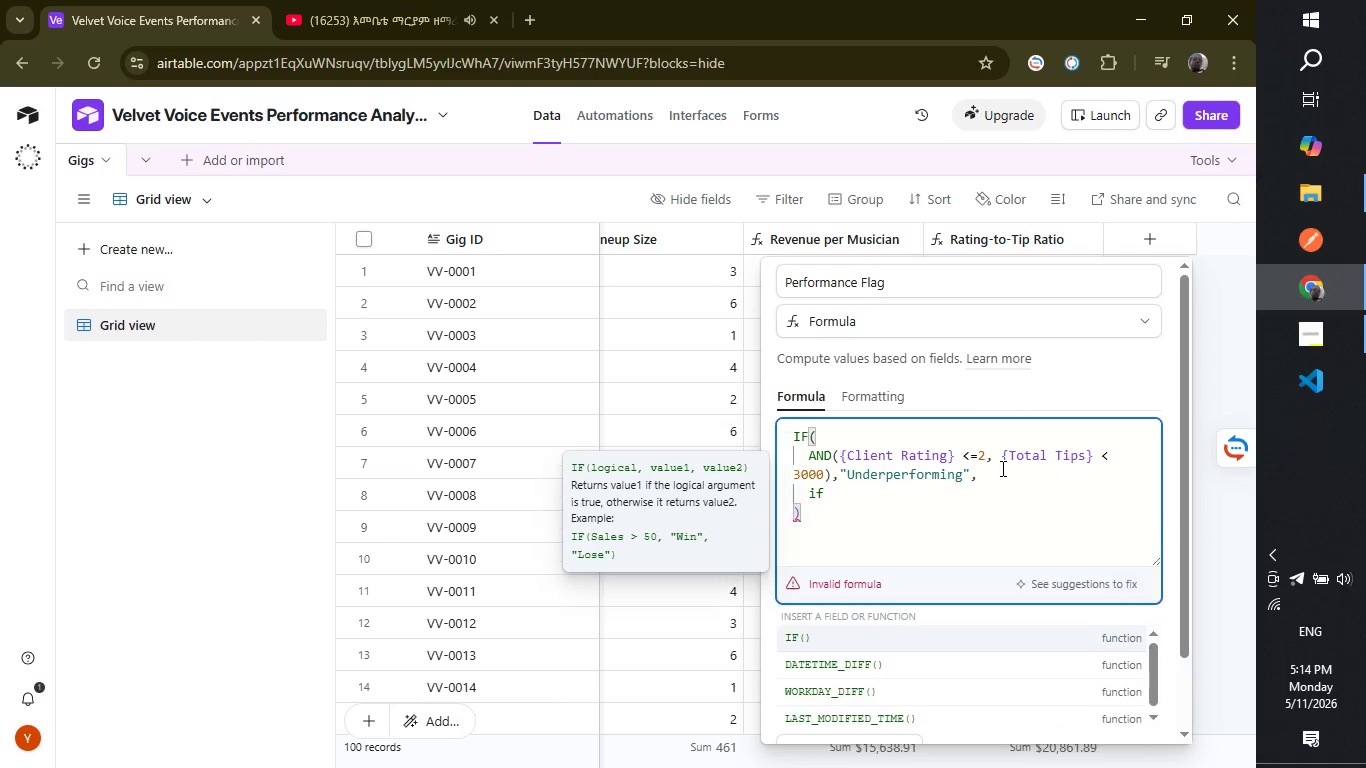 
key(Enter)
 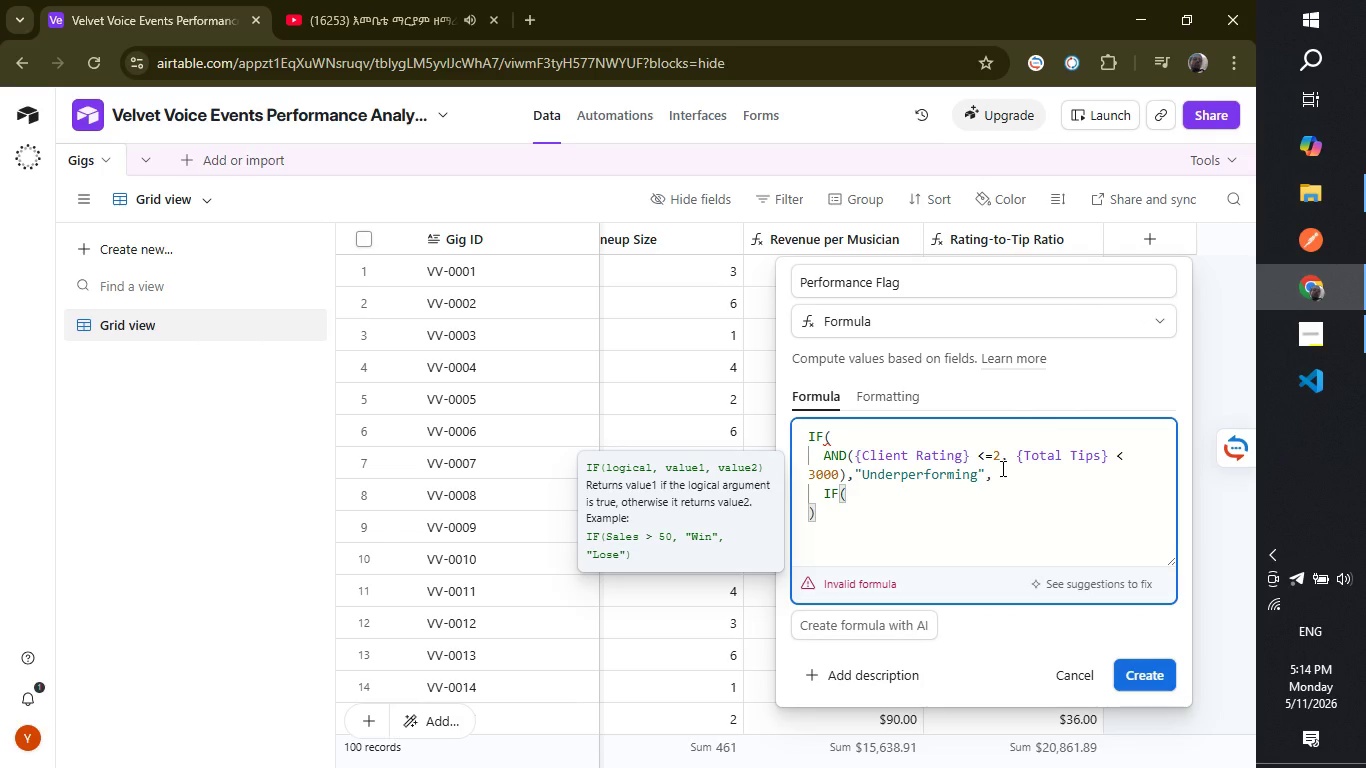 
key(Enter)
 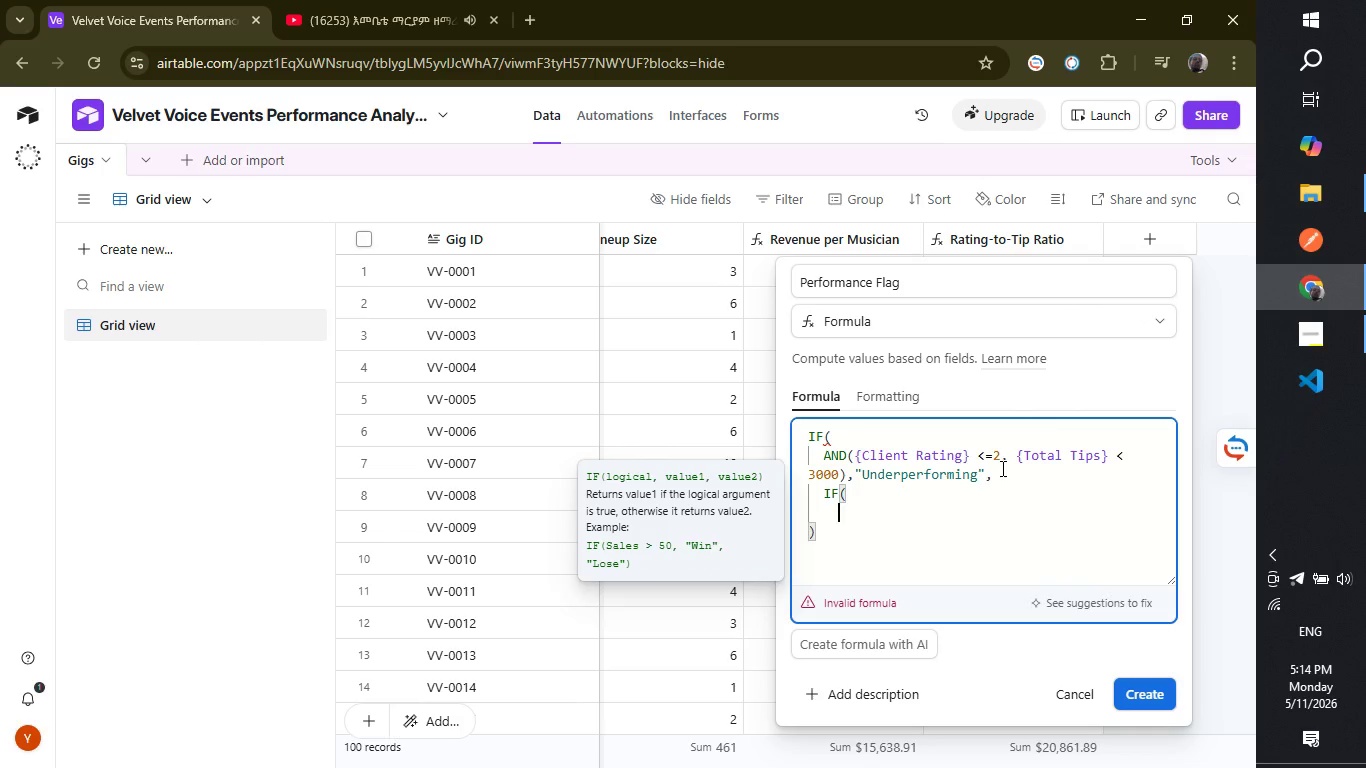 
type(and)
 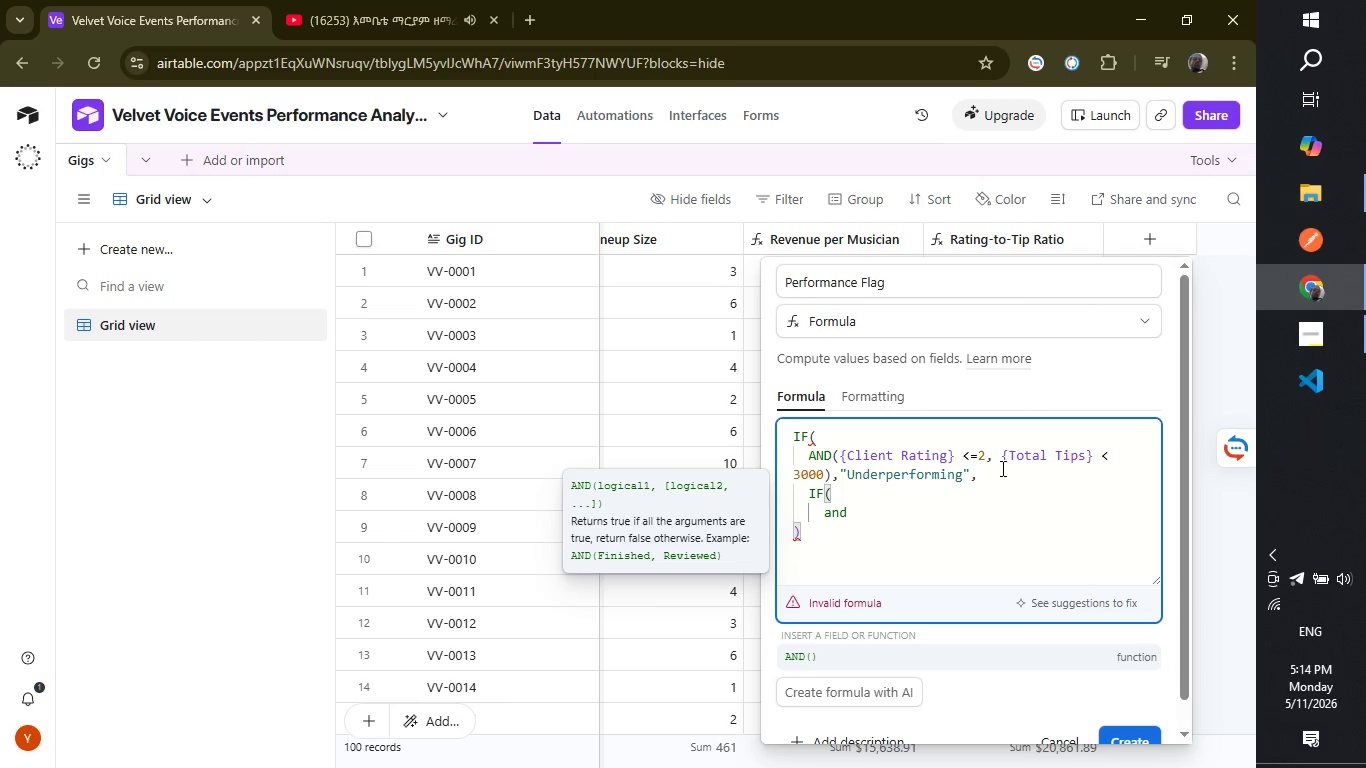 
key(Enter)
 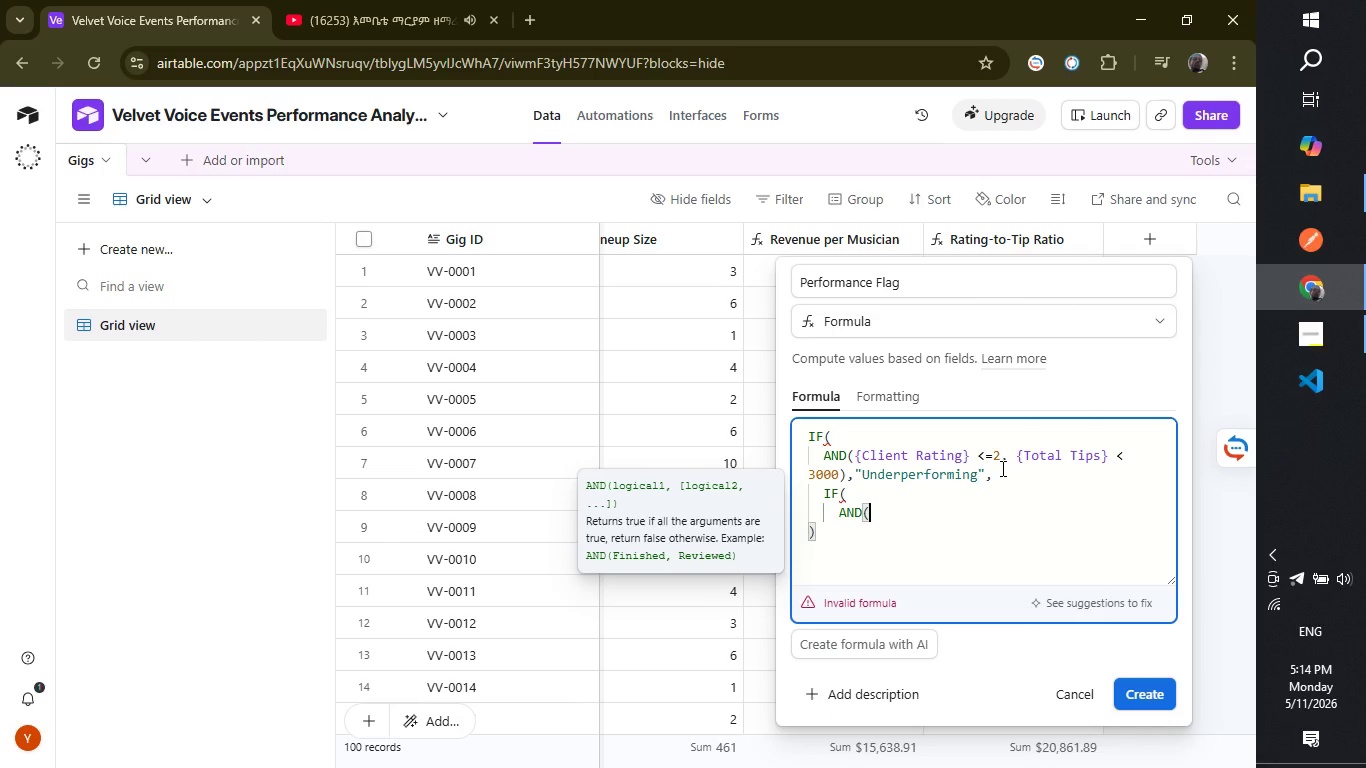 
type({Client )
 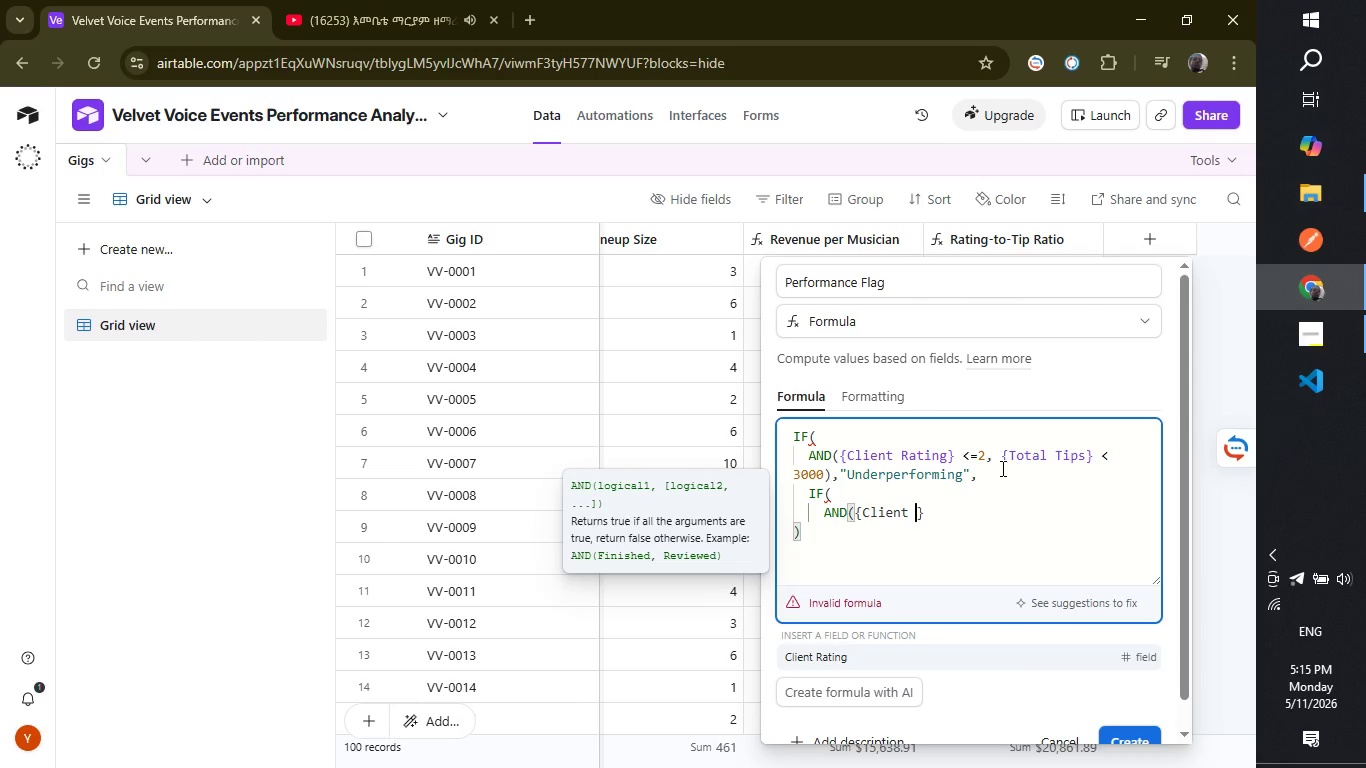 
key(Enter)
 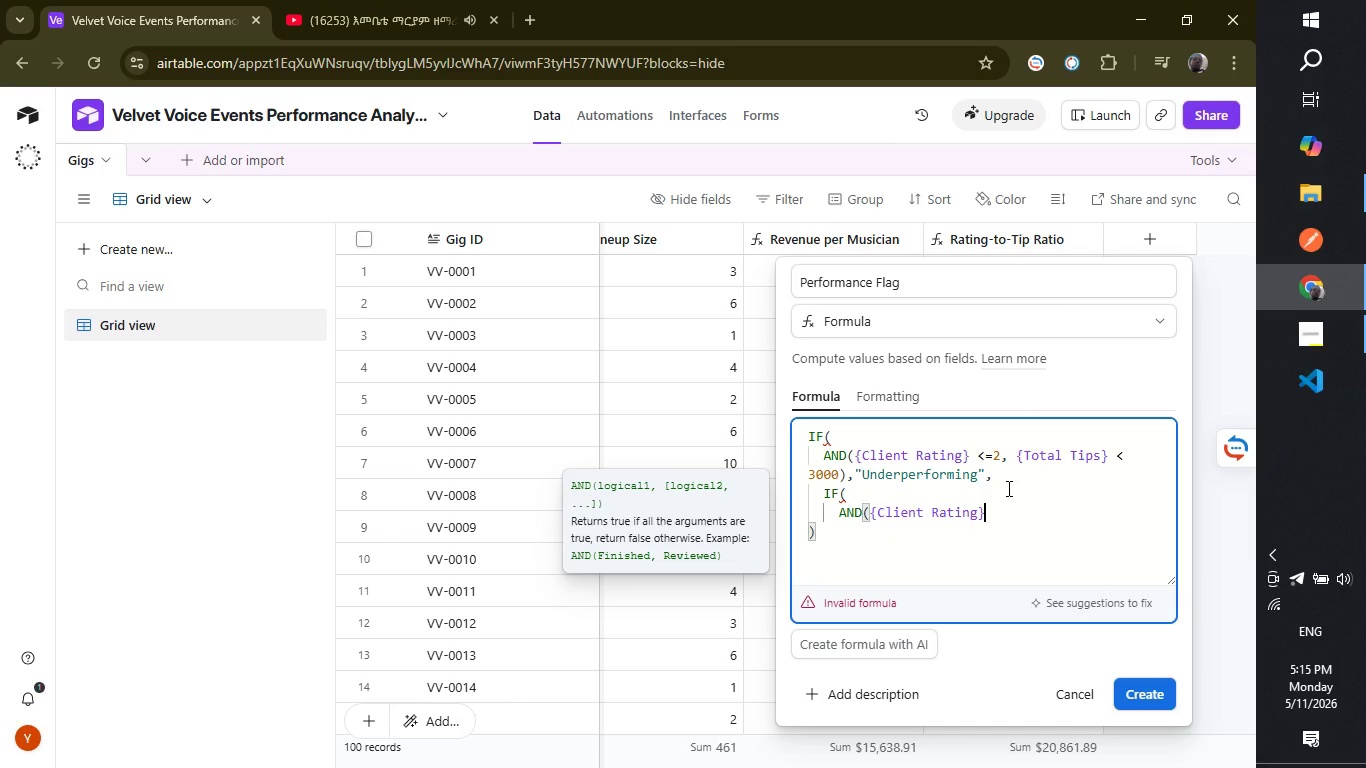 
wait(6.88)
 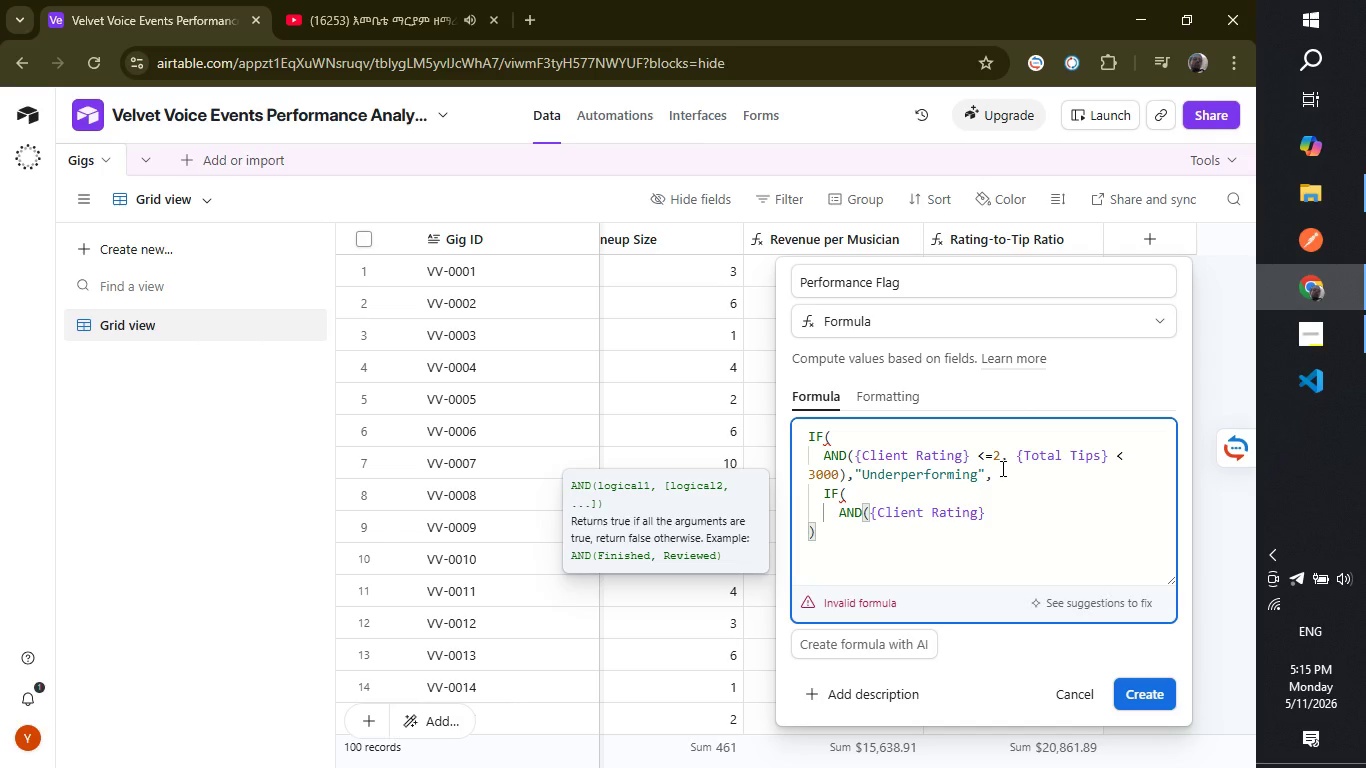 
type( = 5, {Total ti)
 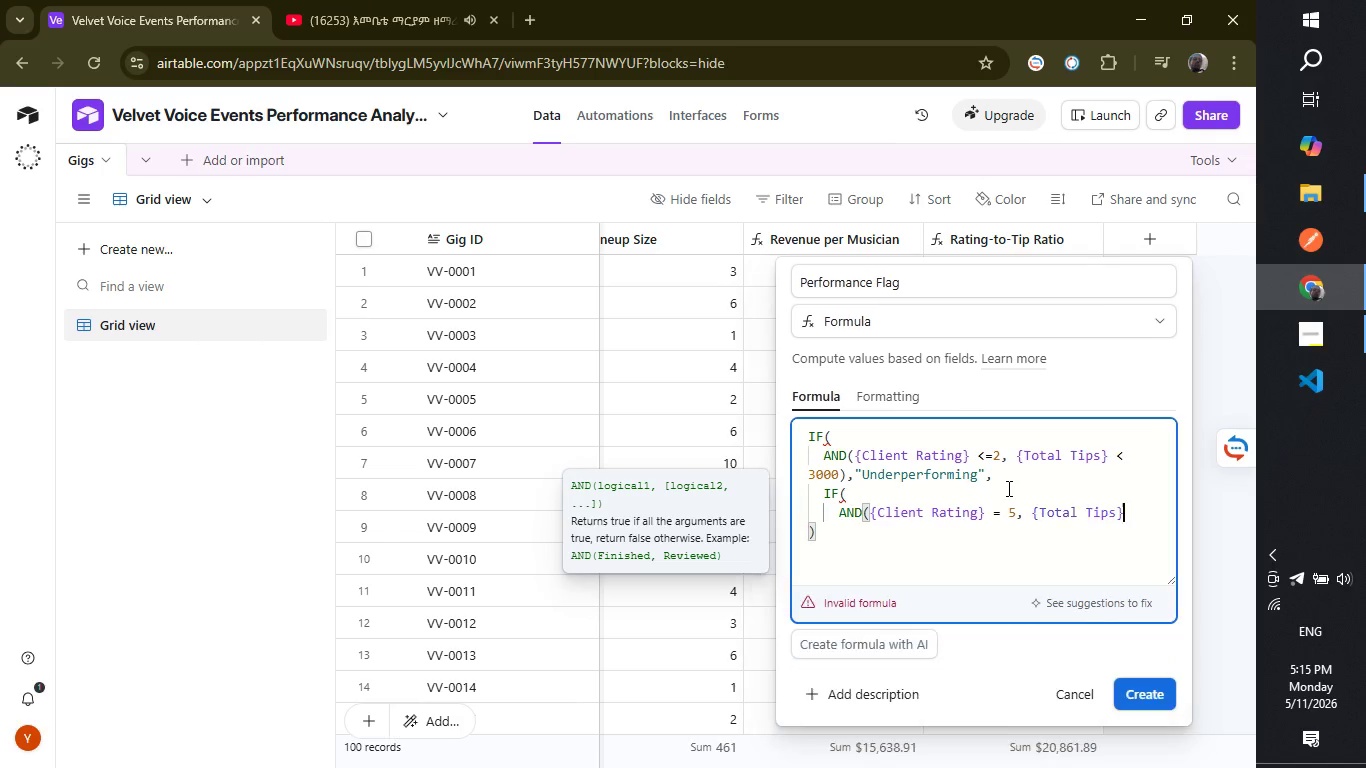 
key(Enter)
 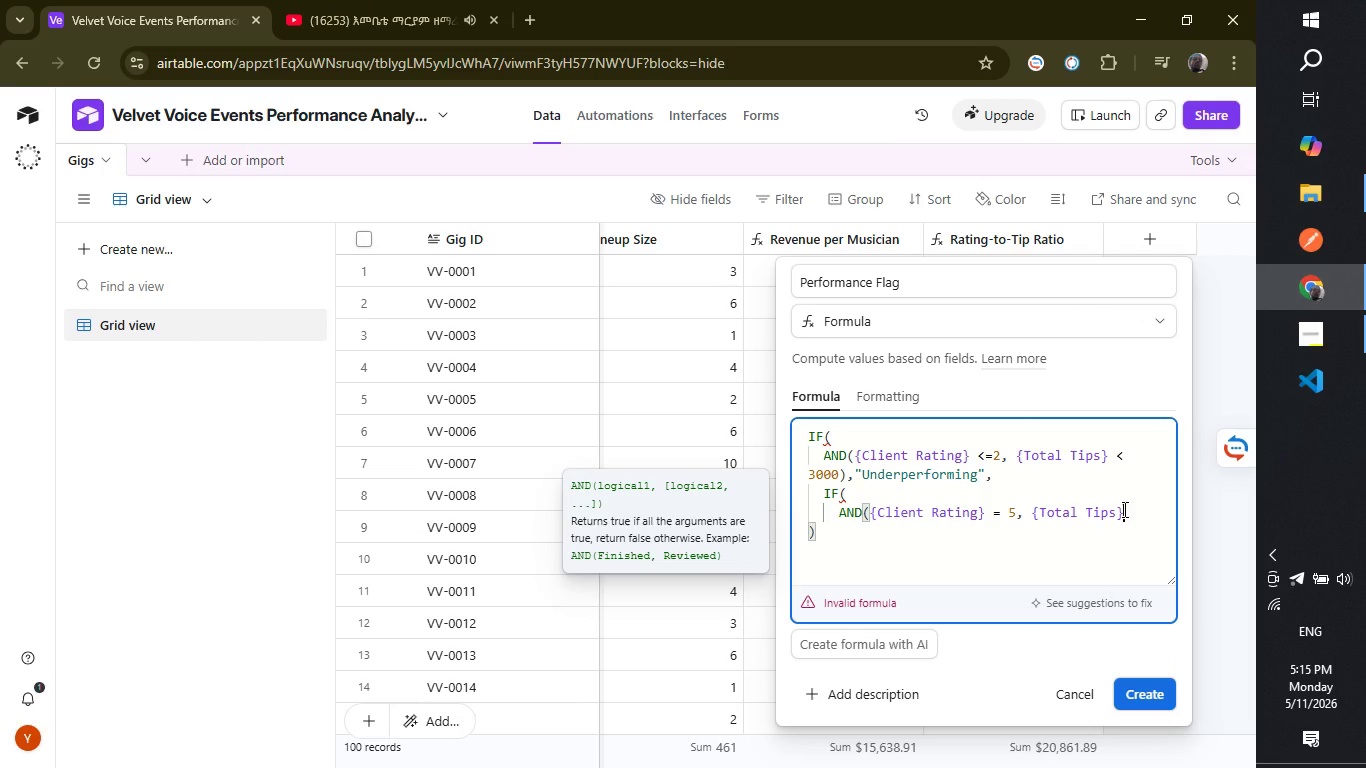 
hold_key(key=ShiftLeft, duration=0.36)
 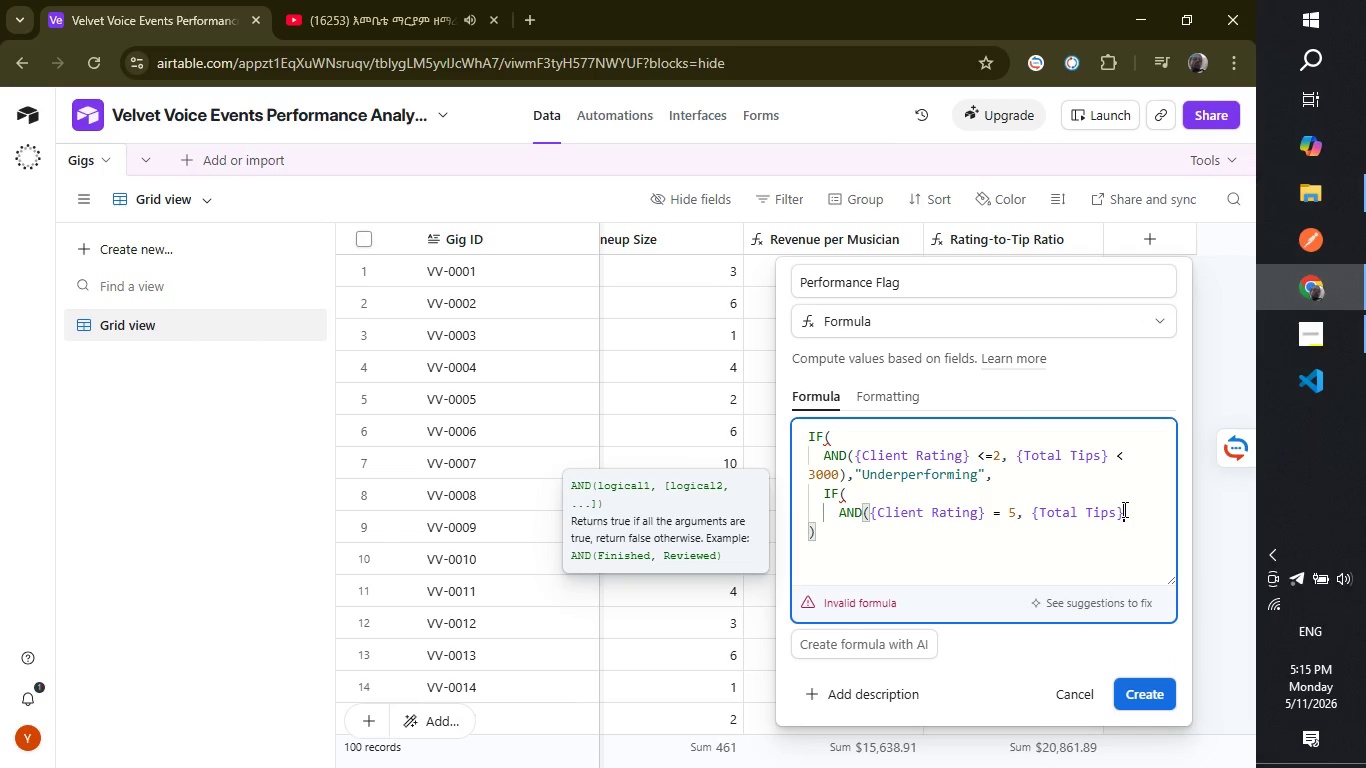 
key(Shift+ShiftLeft)
 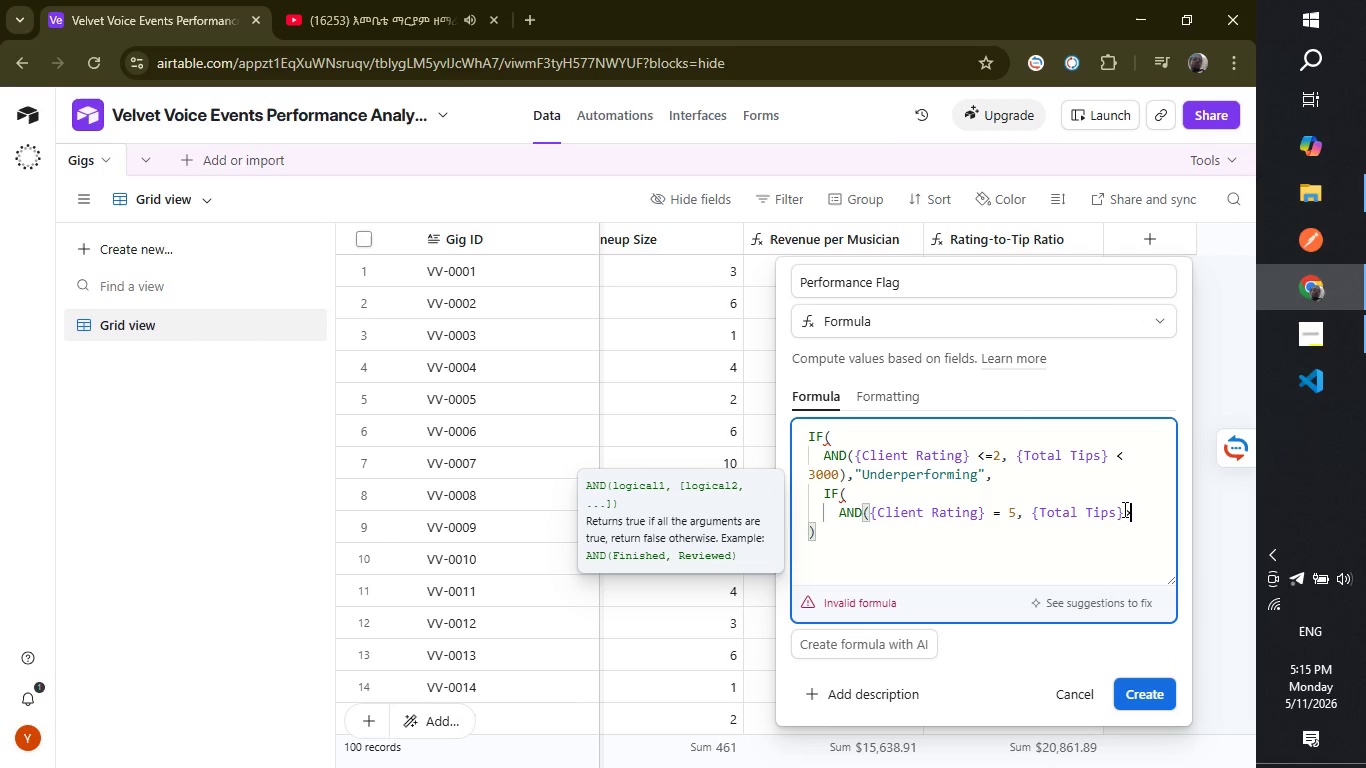 
key(Shift+Period)
 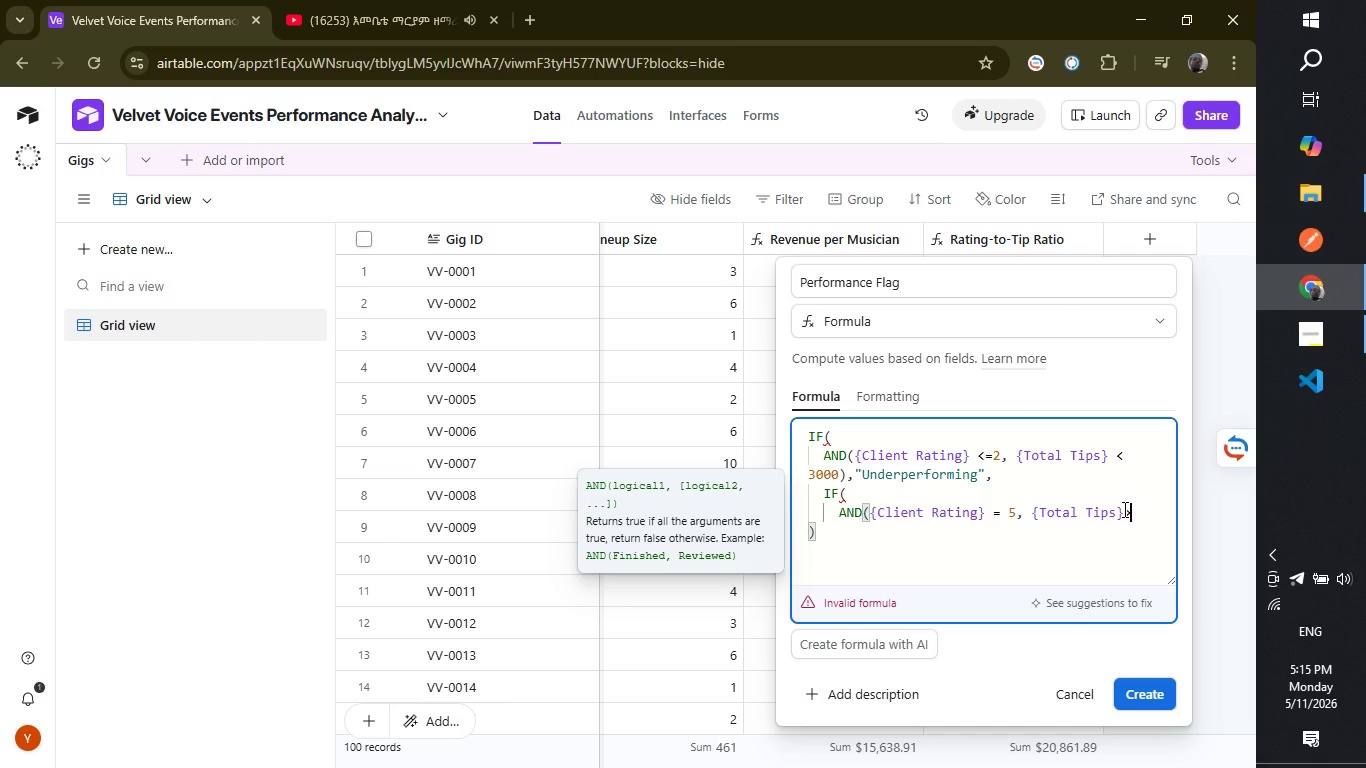 
type(800)
 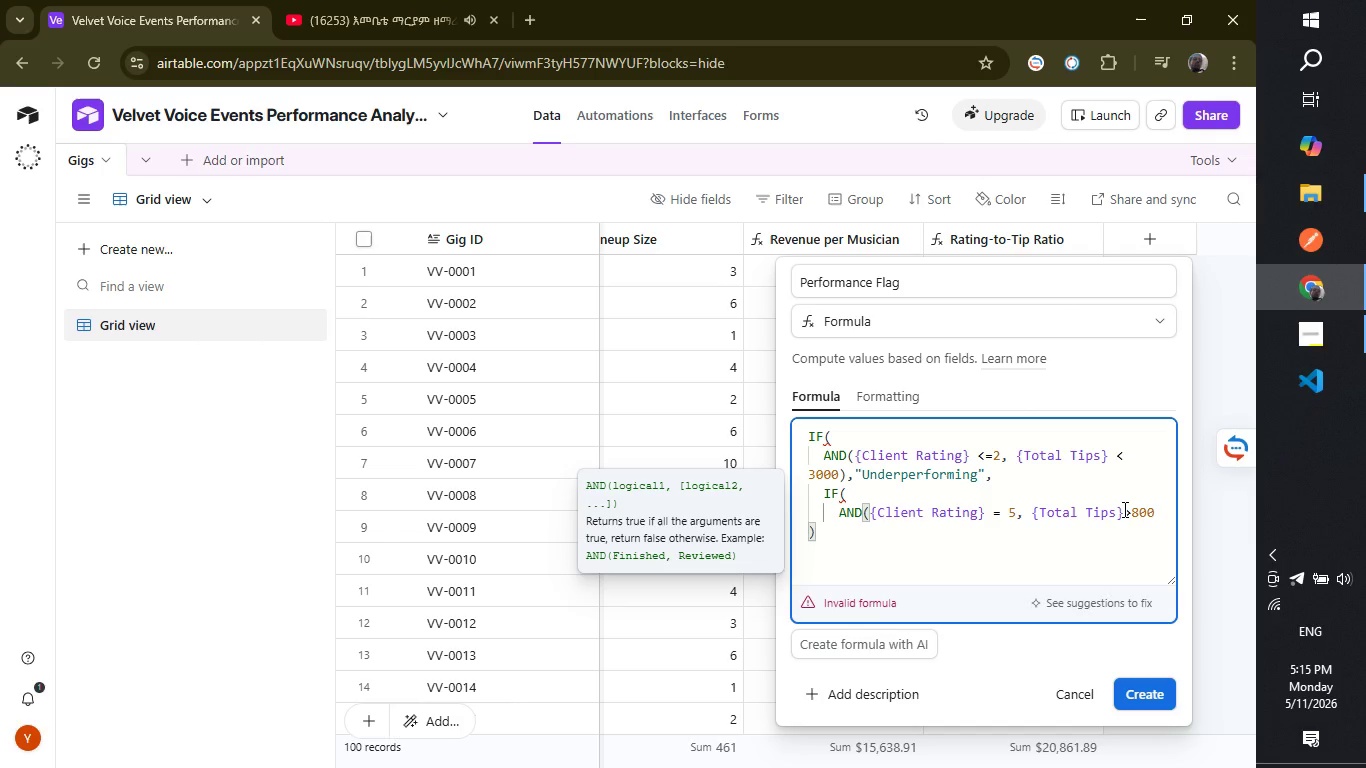 
wait(5.02)
 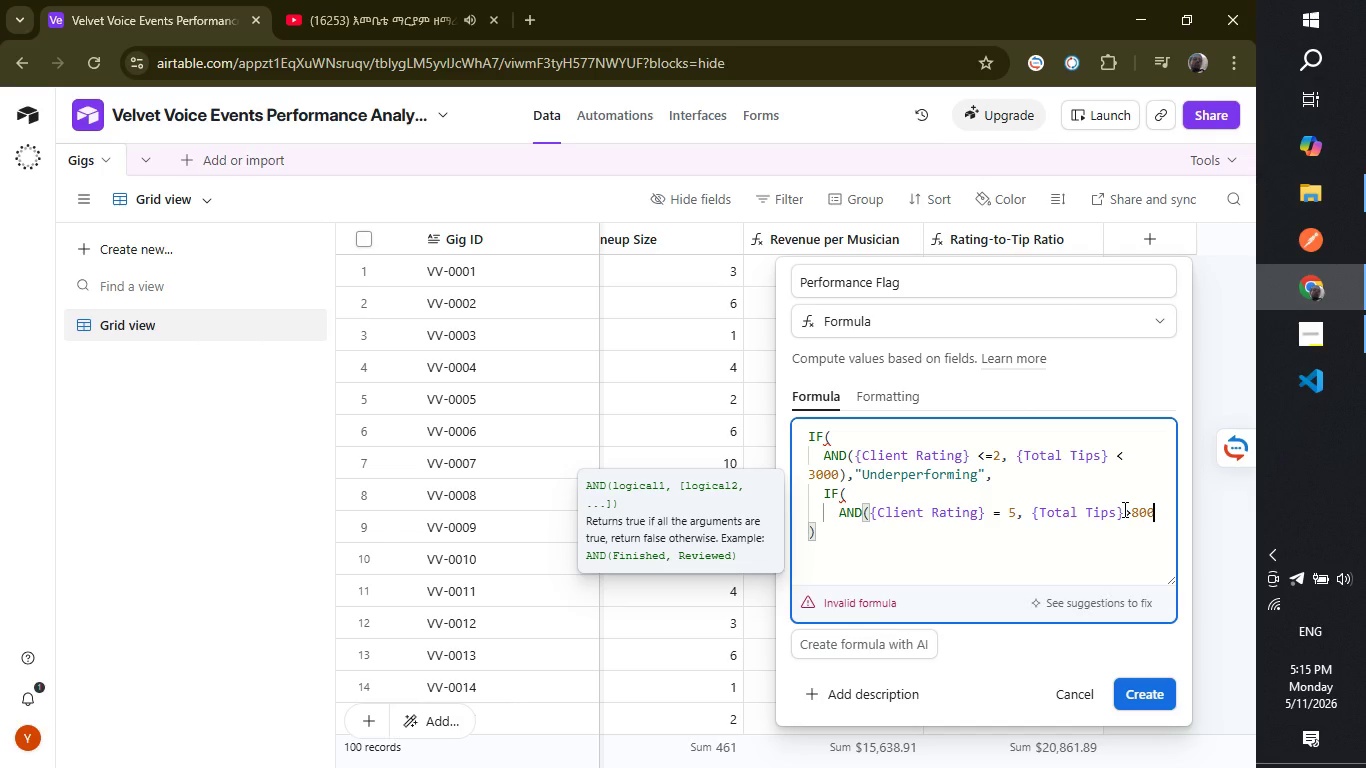 
key(Shift+ShiftLeft)
 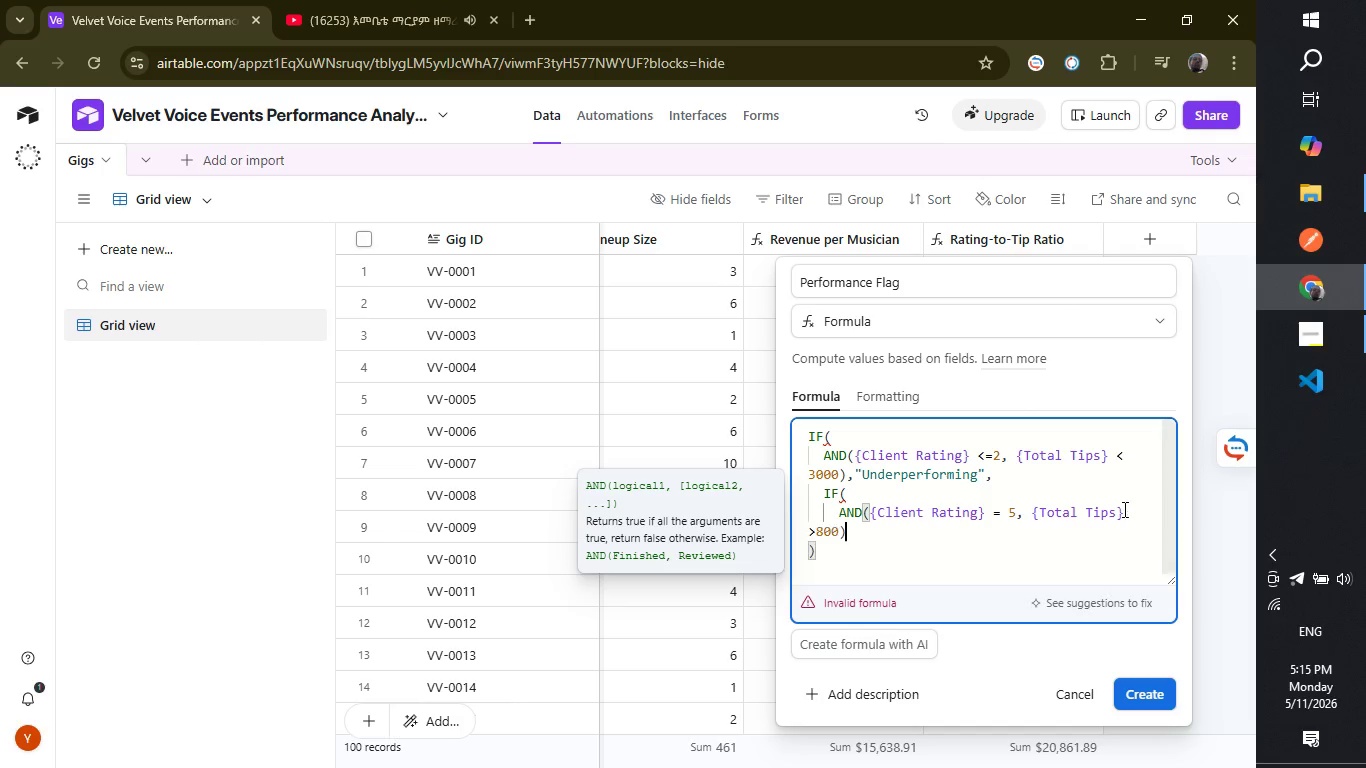 
key(Shift+0)
 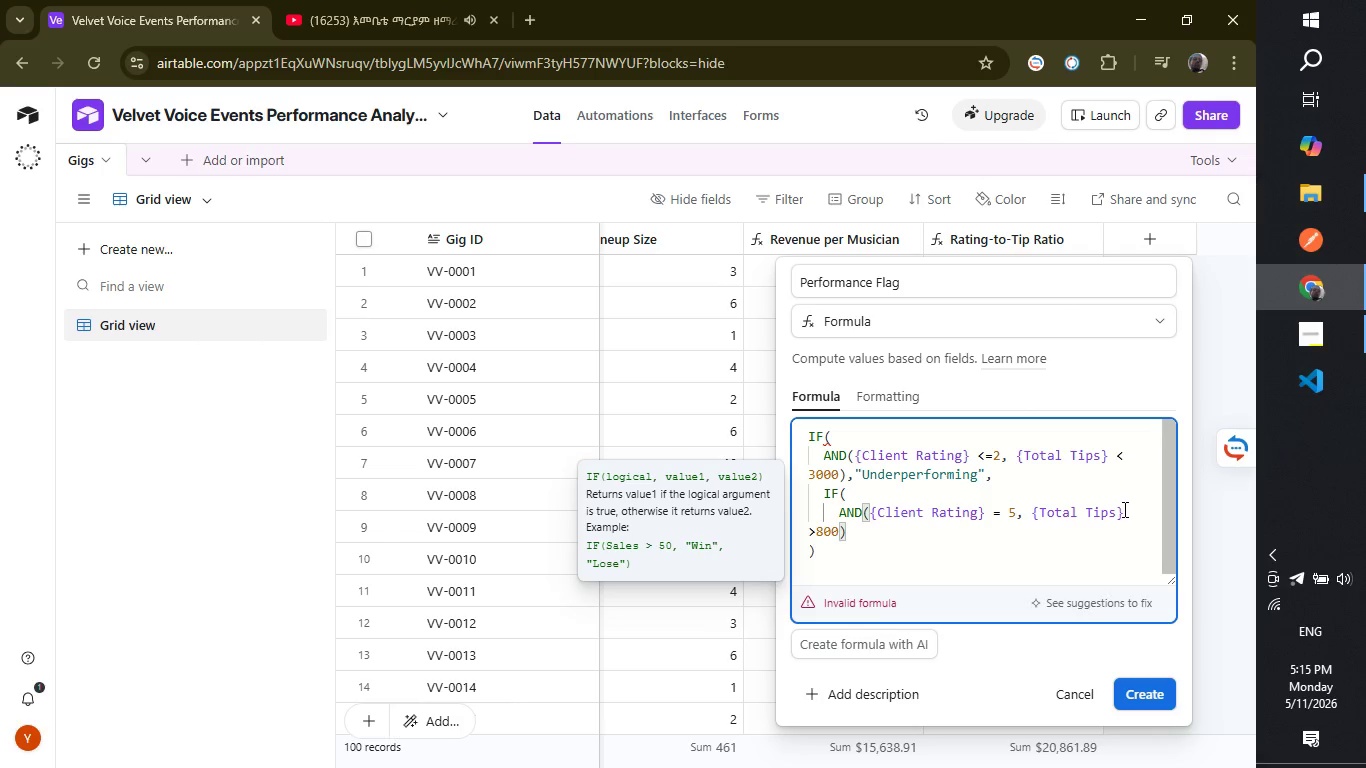 
key(Comma)
 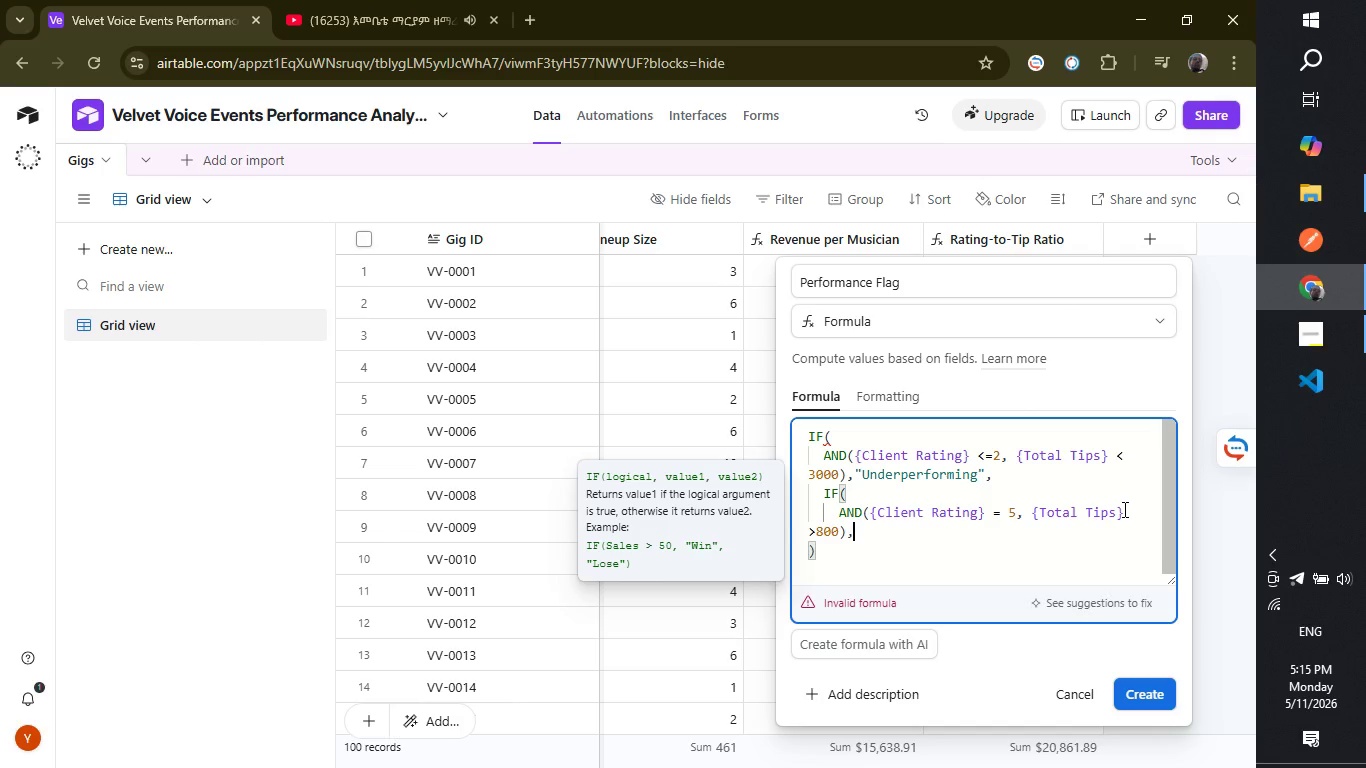 
type("Top Performer)
 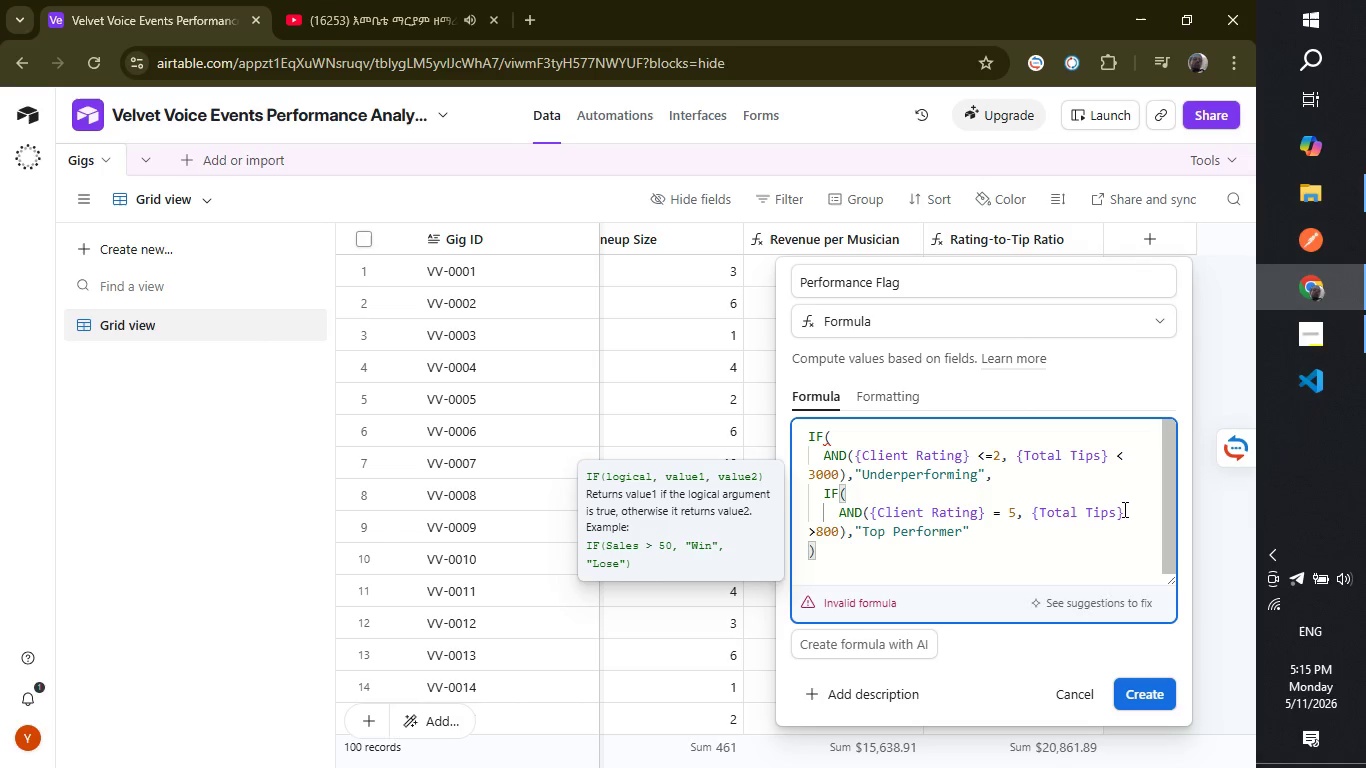 
wait(5.76)
 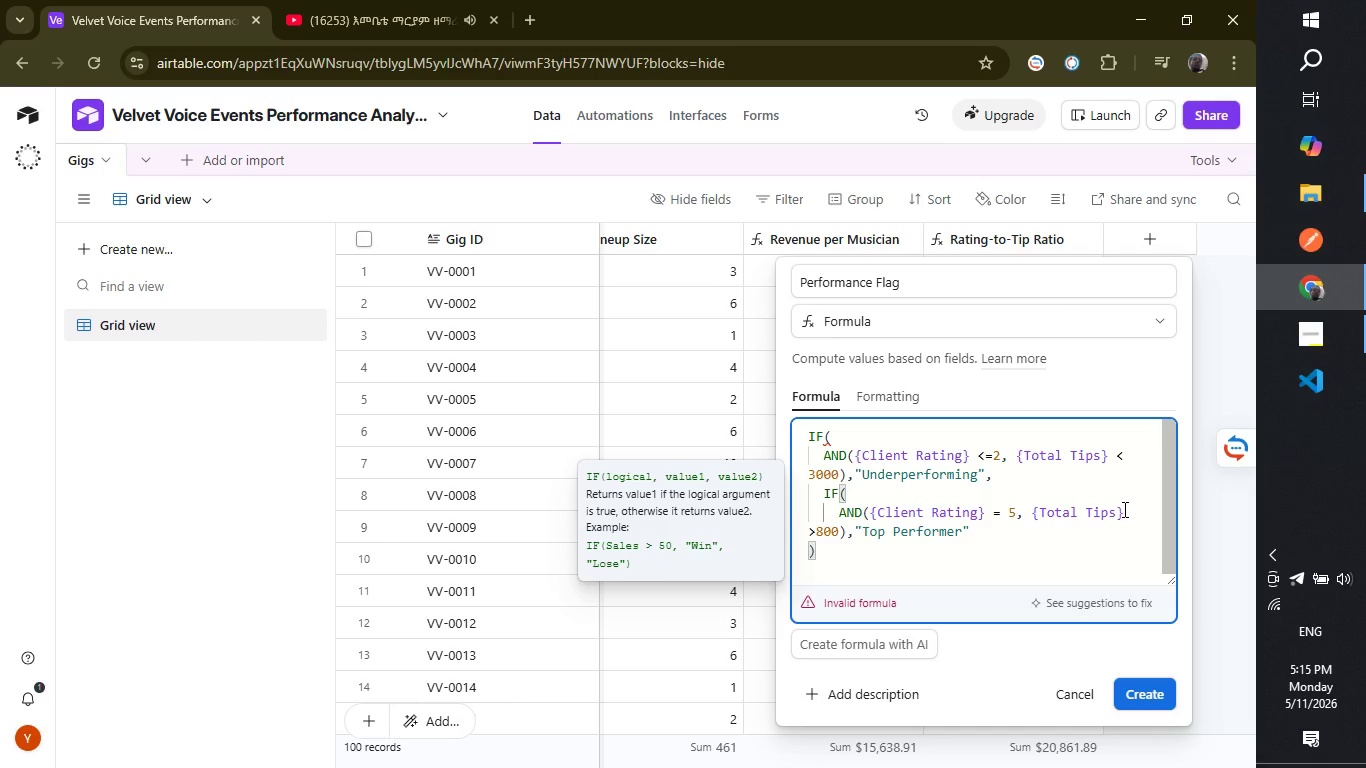 
key(ArrowRight)
 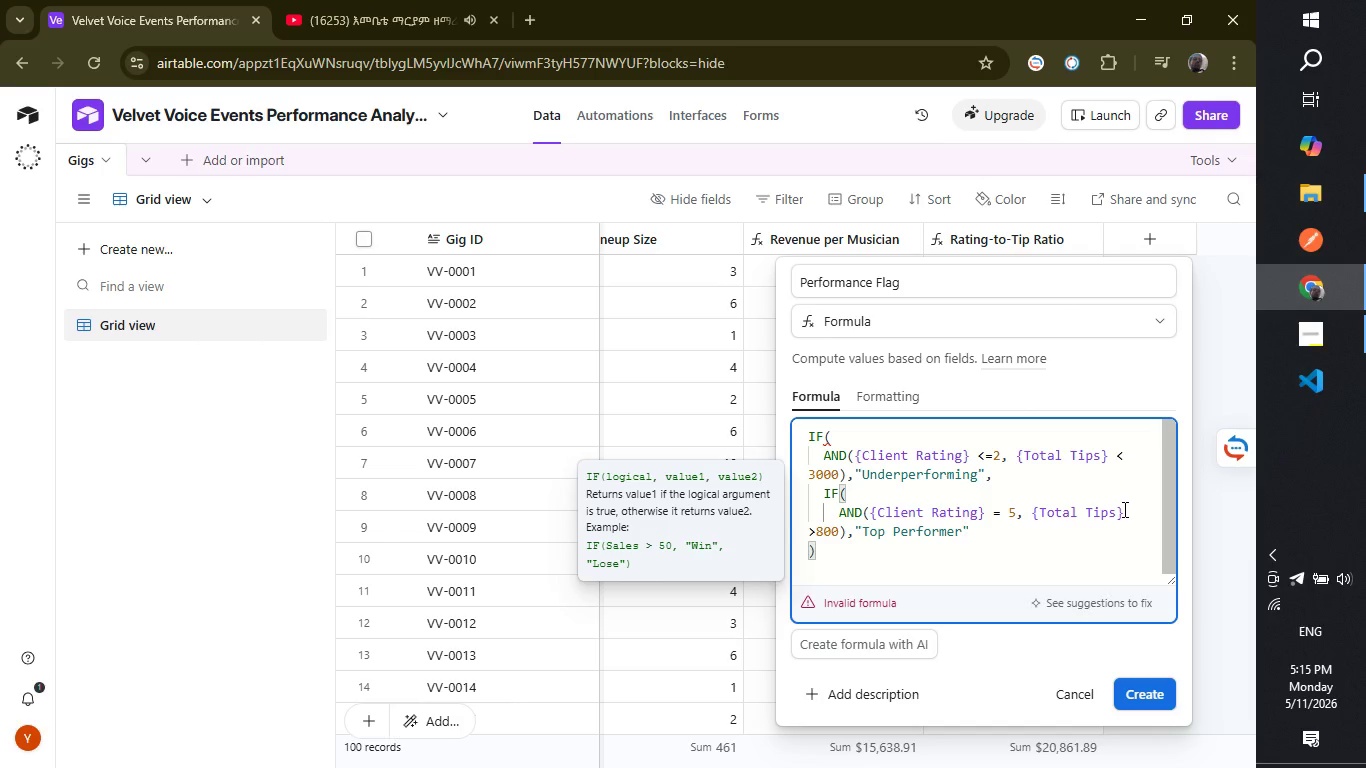 
key(Comma)
 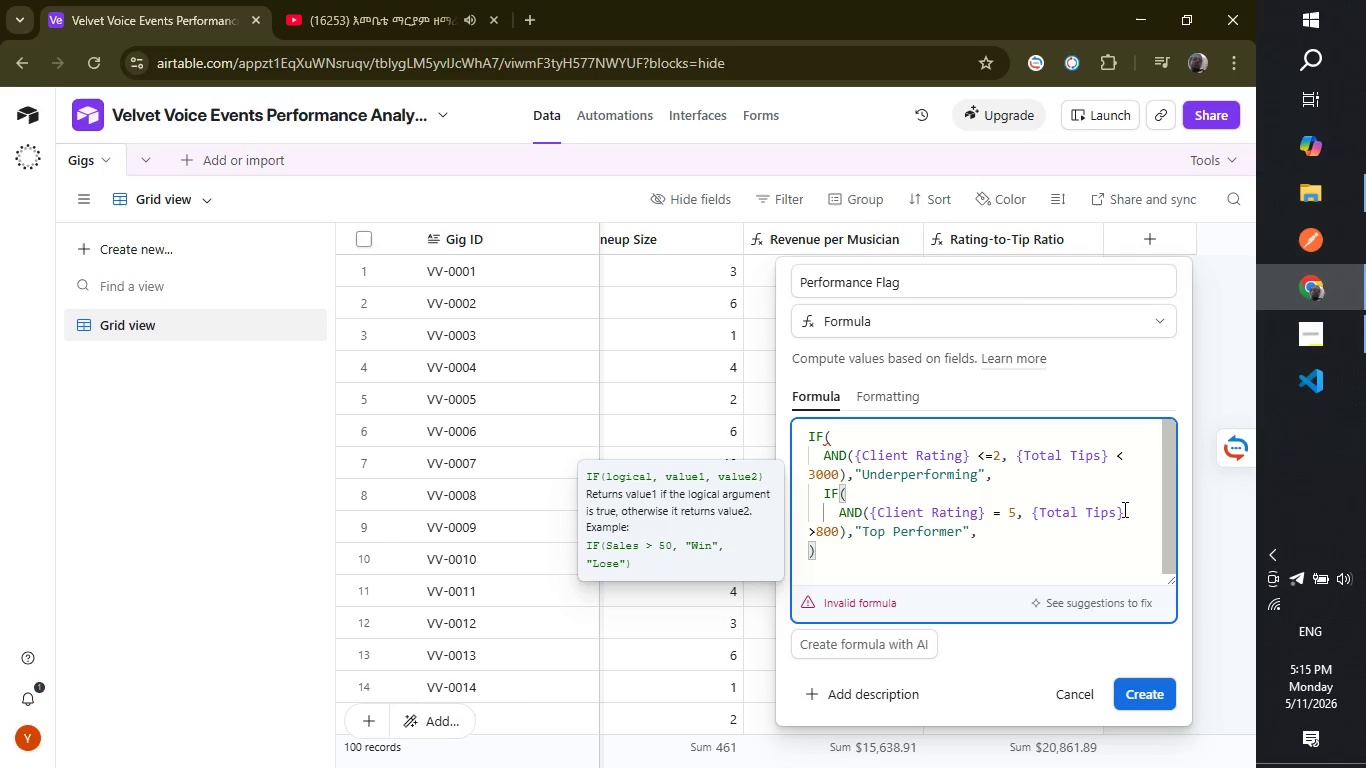 
type("Stable)
 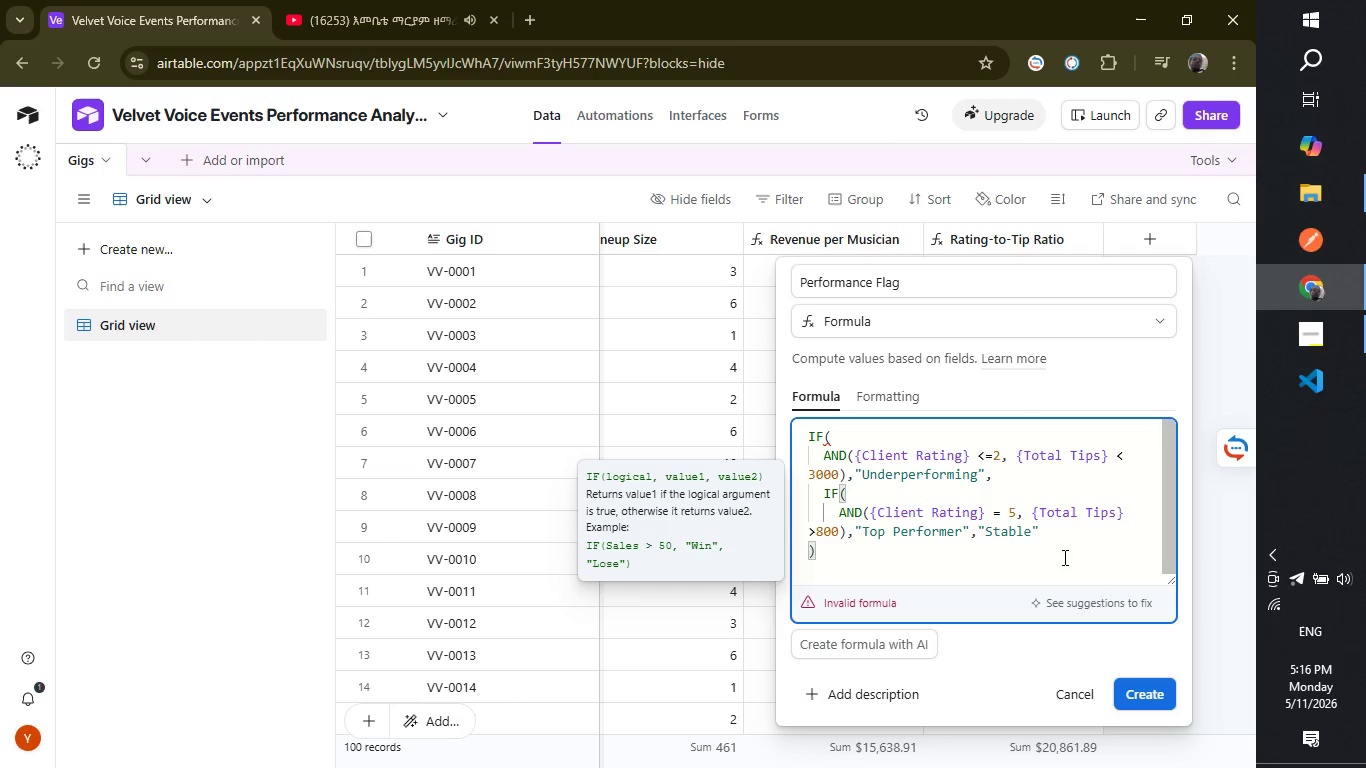 
wait(6.08)
 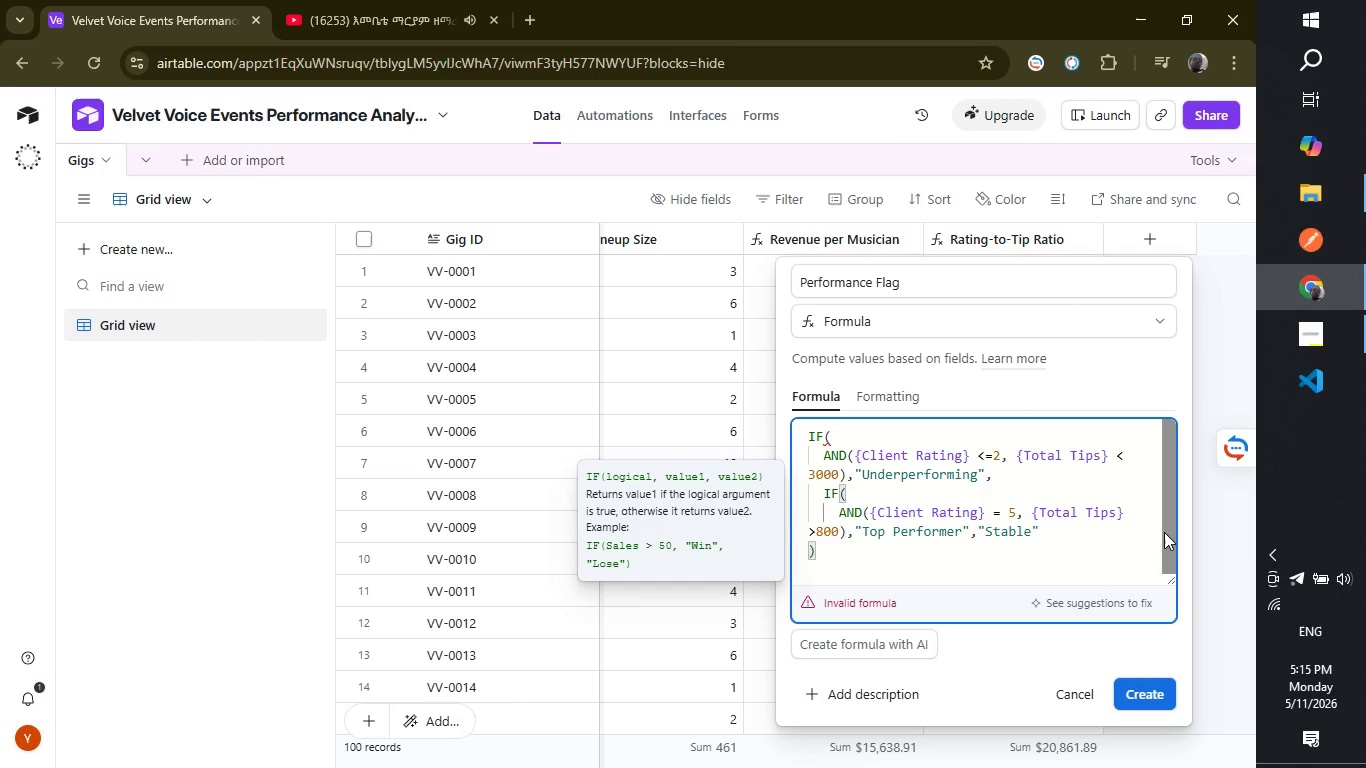 
left_click([935, 567])
 